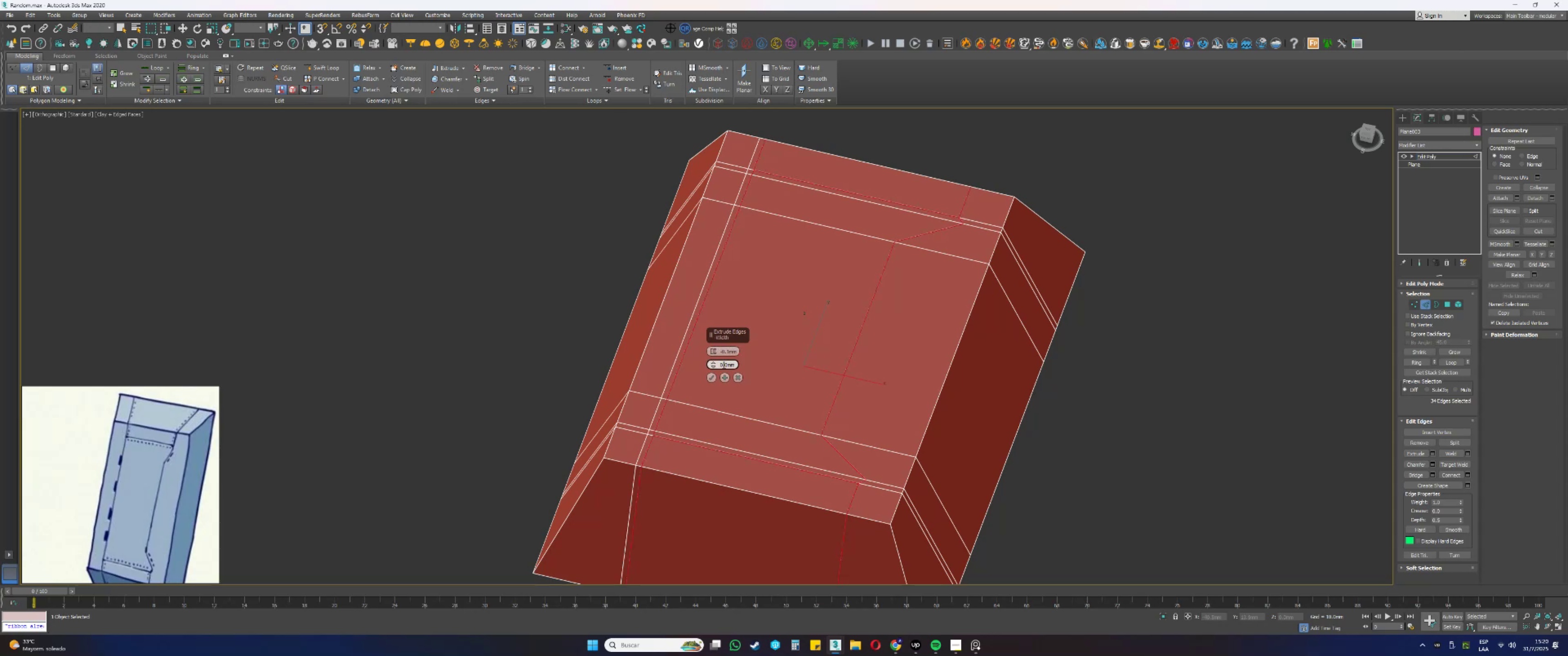 
key(NumpadDecimal)
 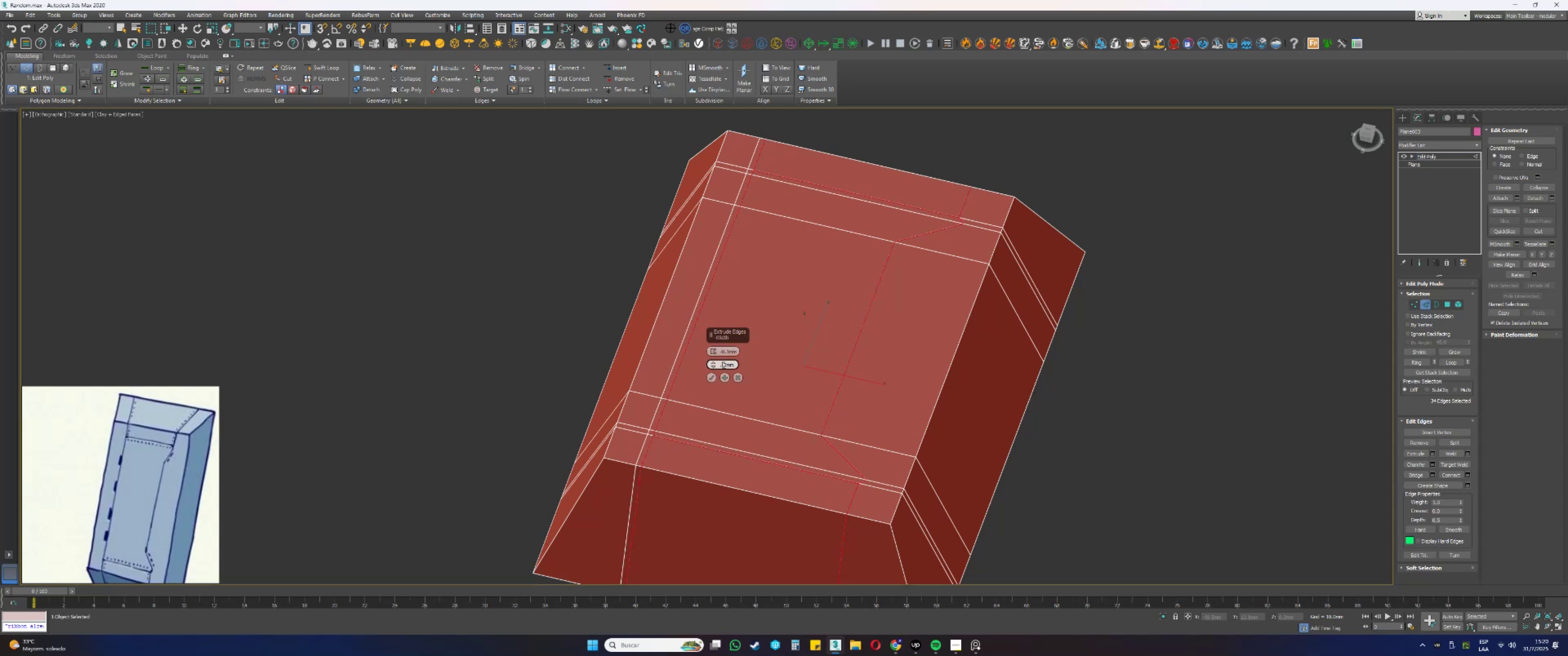 
key(Numpad5)
 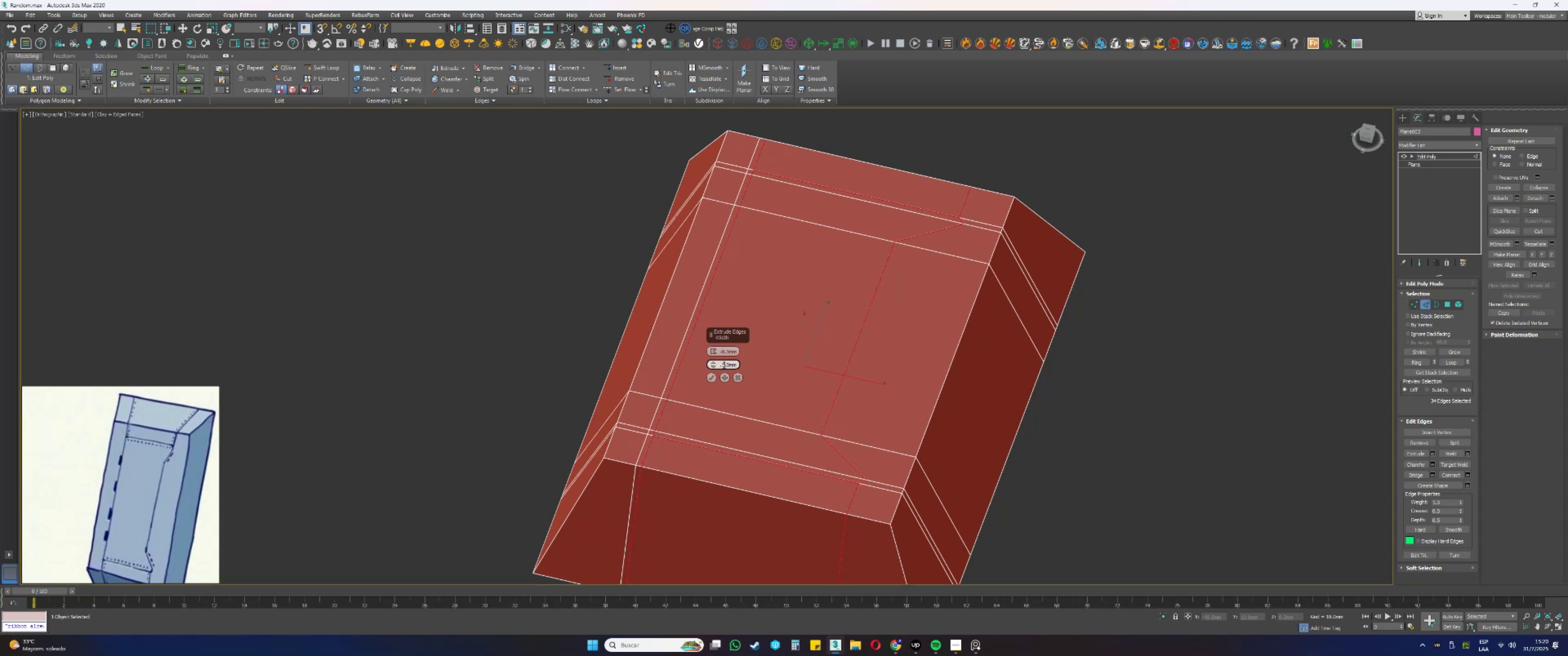 
key(NumpadEnter)
 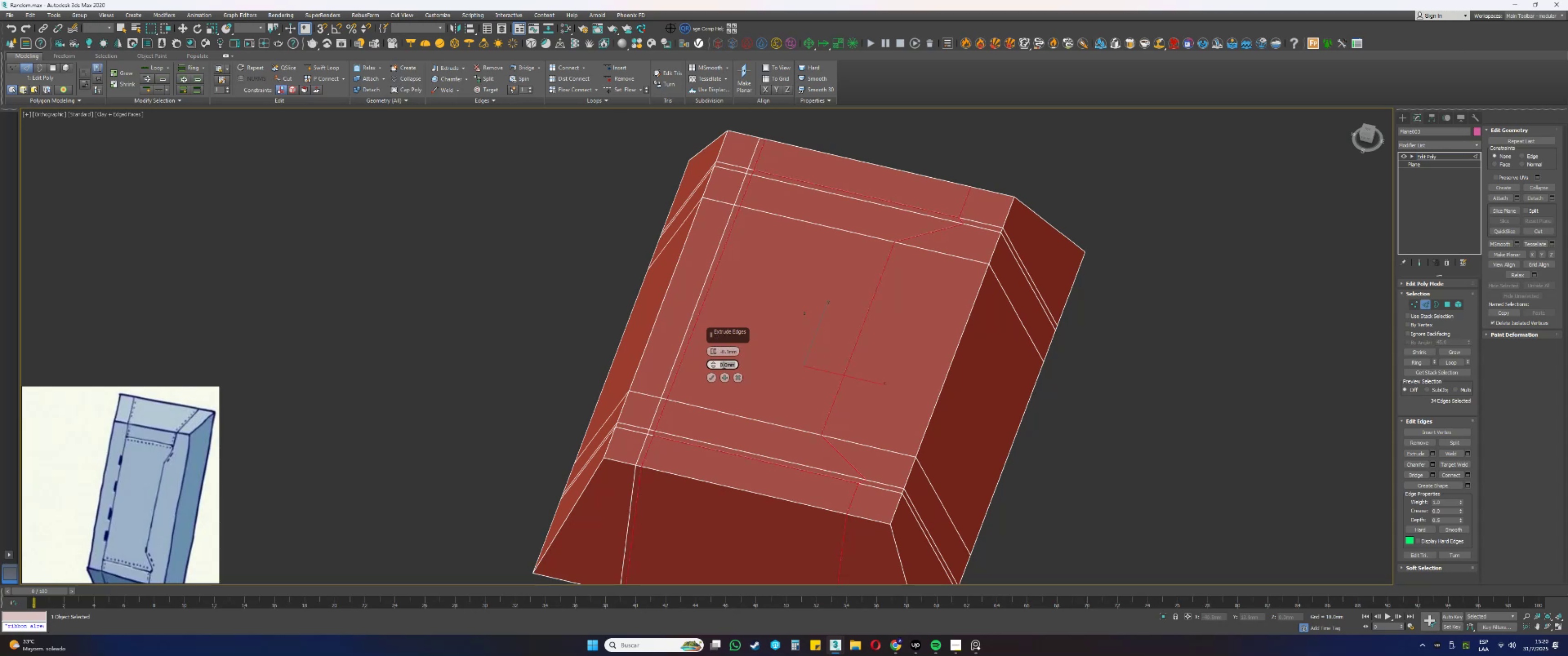 
key(NumpadDecimal)
 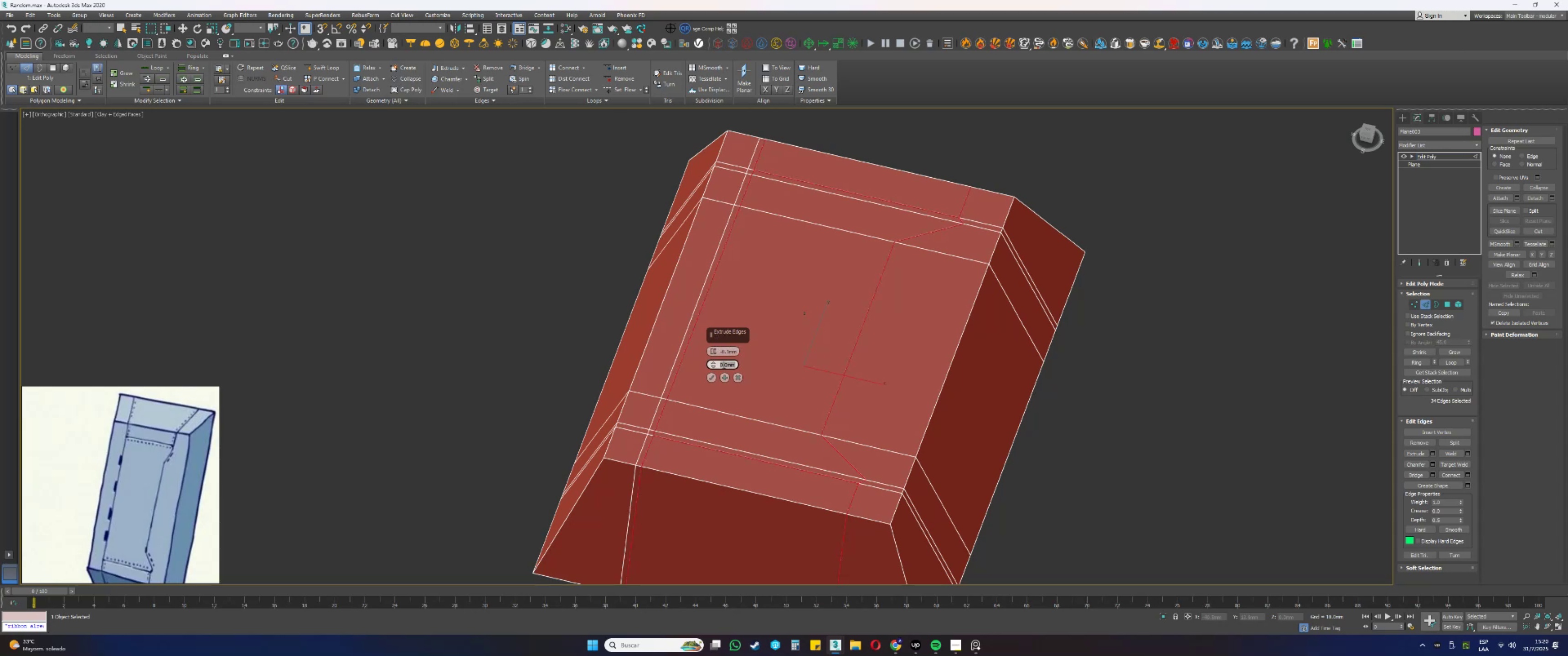 
key(Numpad5)
 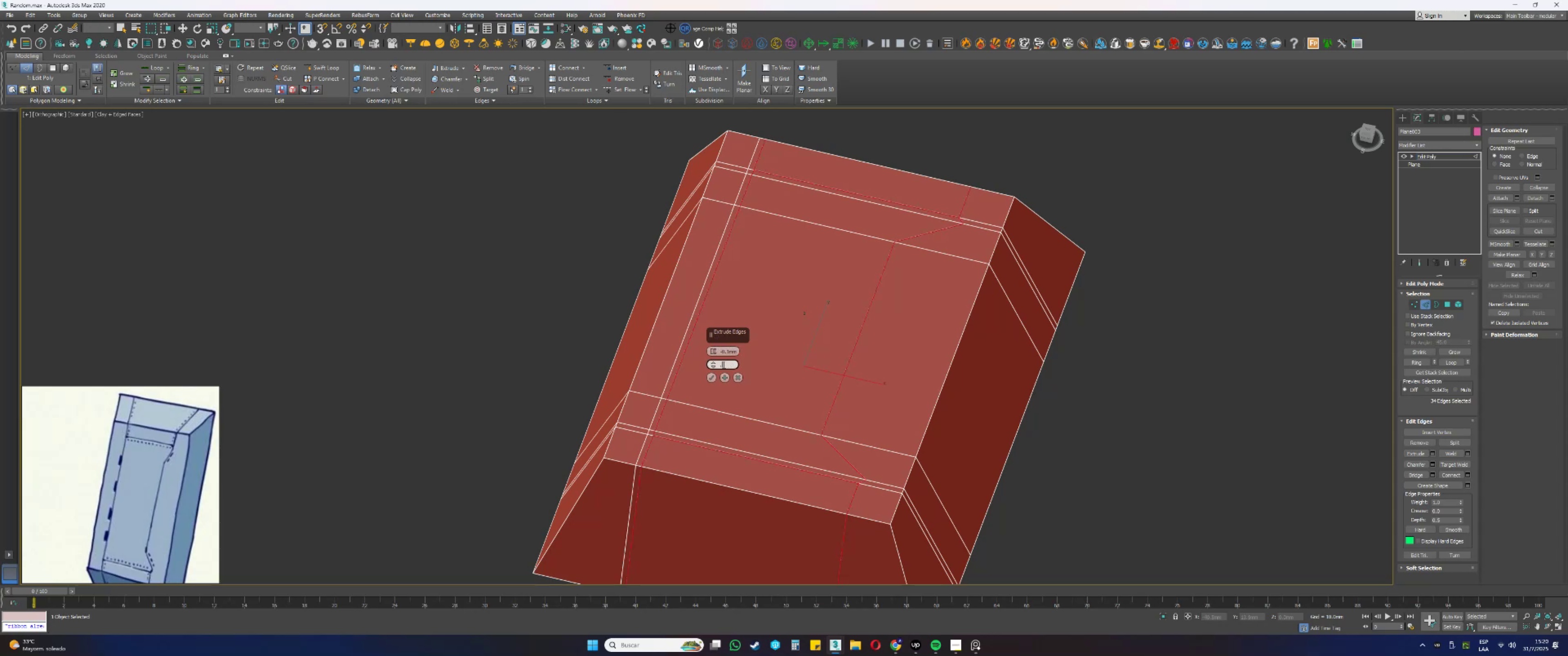 
key(NumpadEnter)
 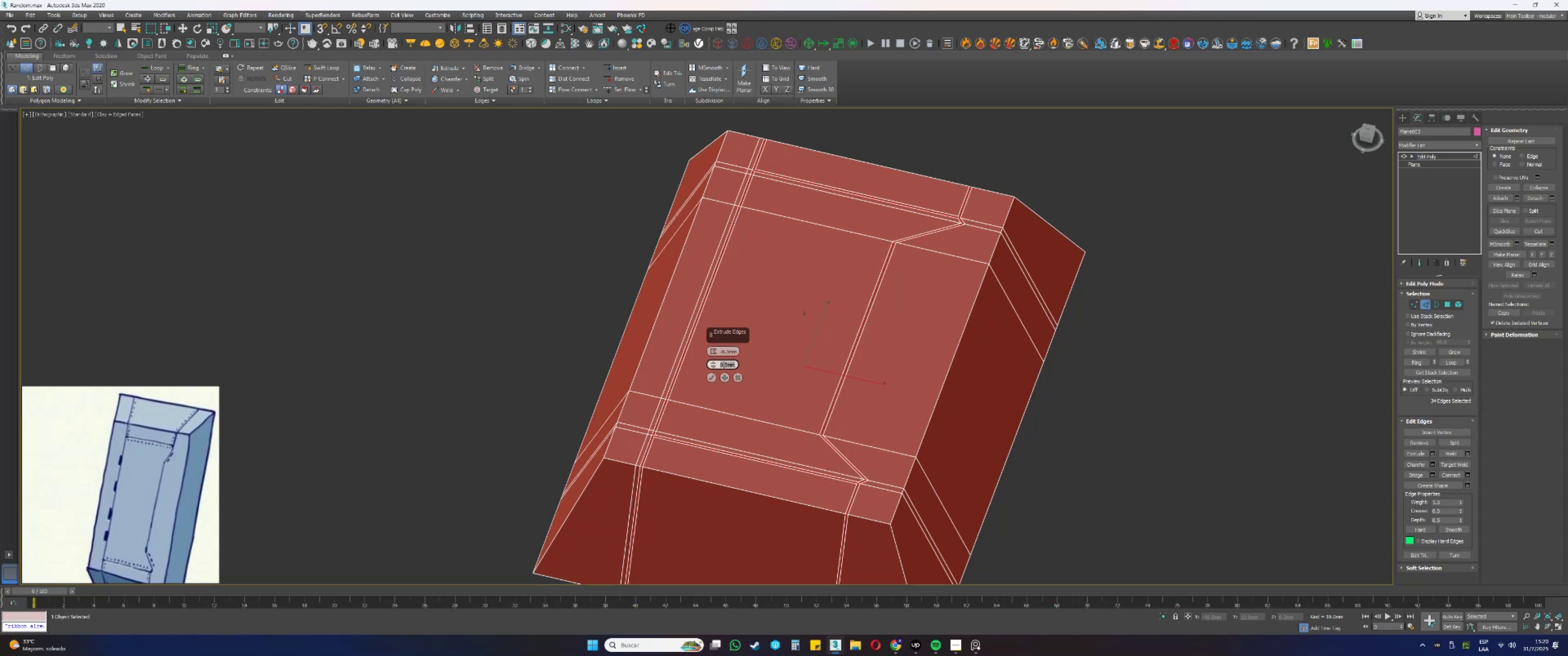 
scroll: coordinate [863, 486], scroll_direction: up, amount: 2.0
 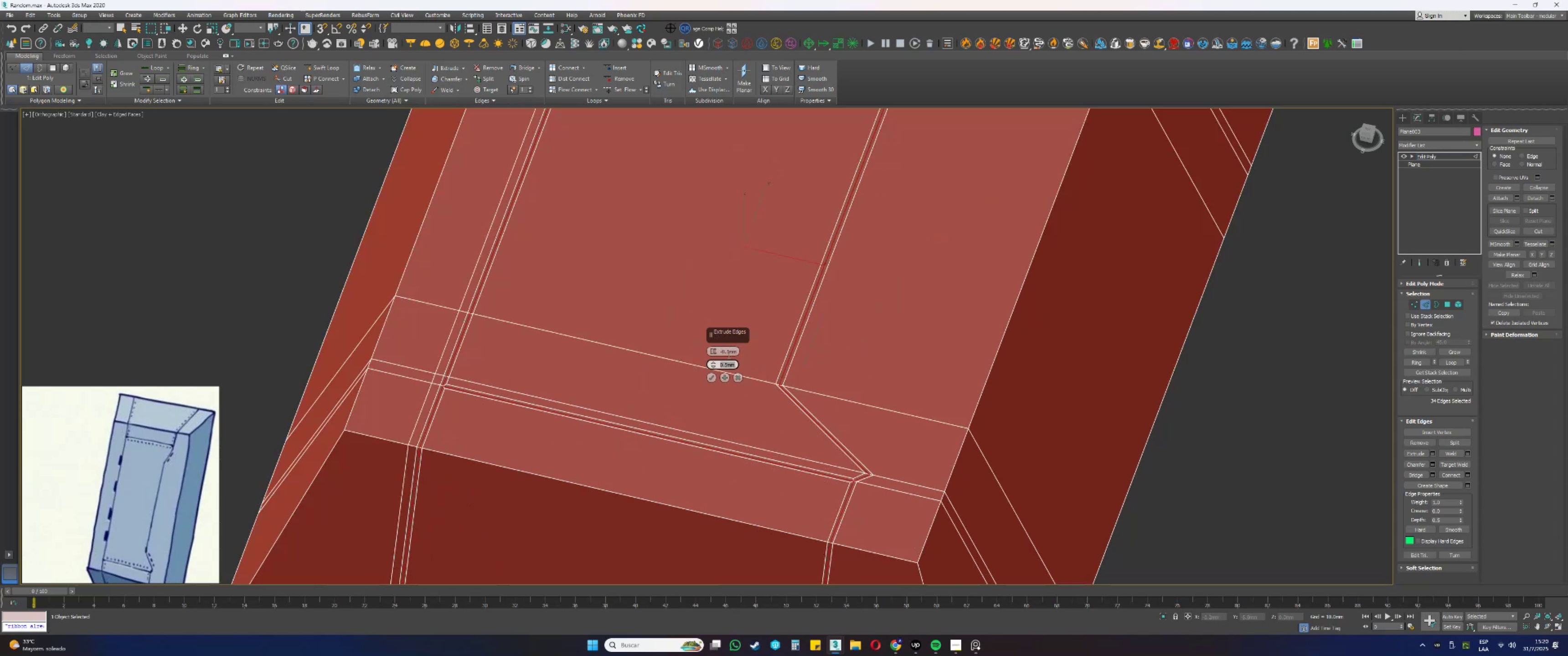 
double_click([722, 350])
 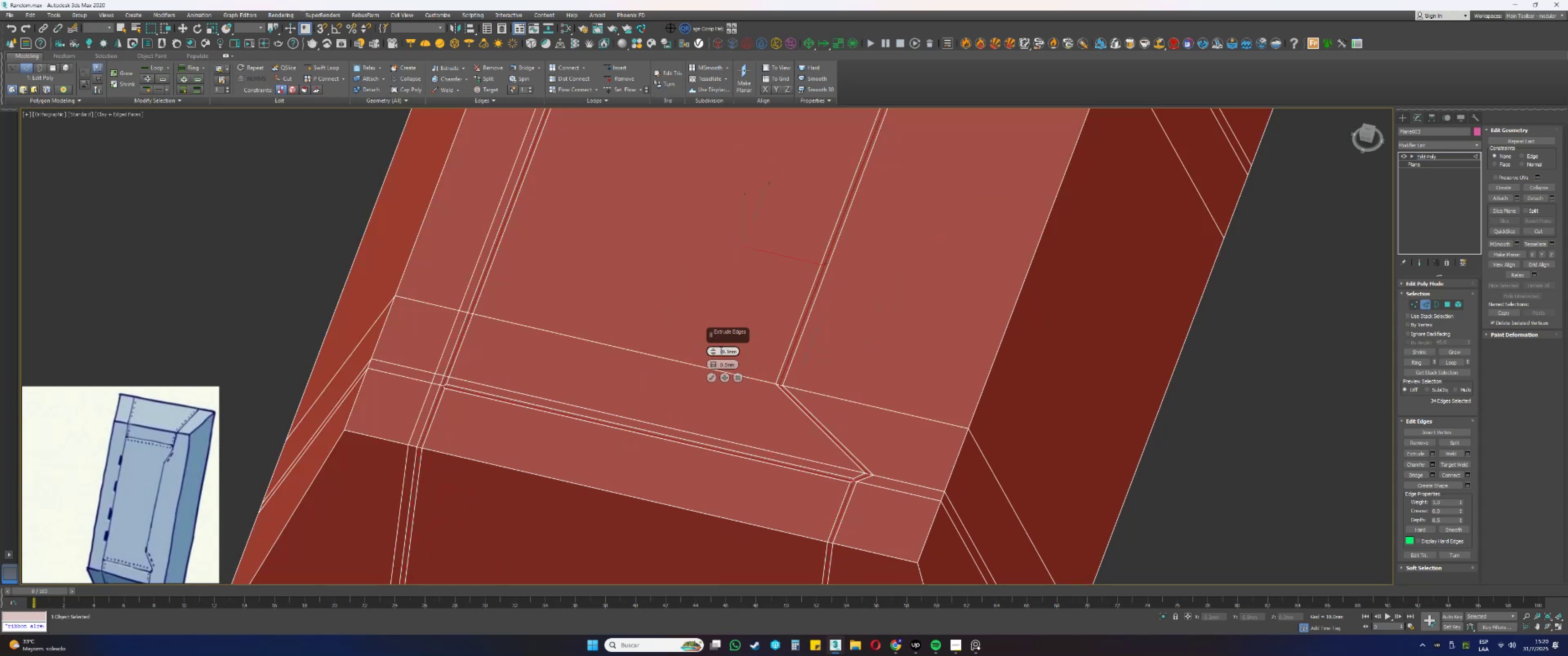 
hold_key(key=Delete, duration=0.33)
 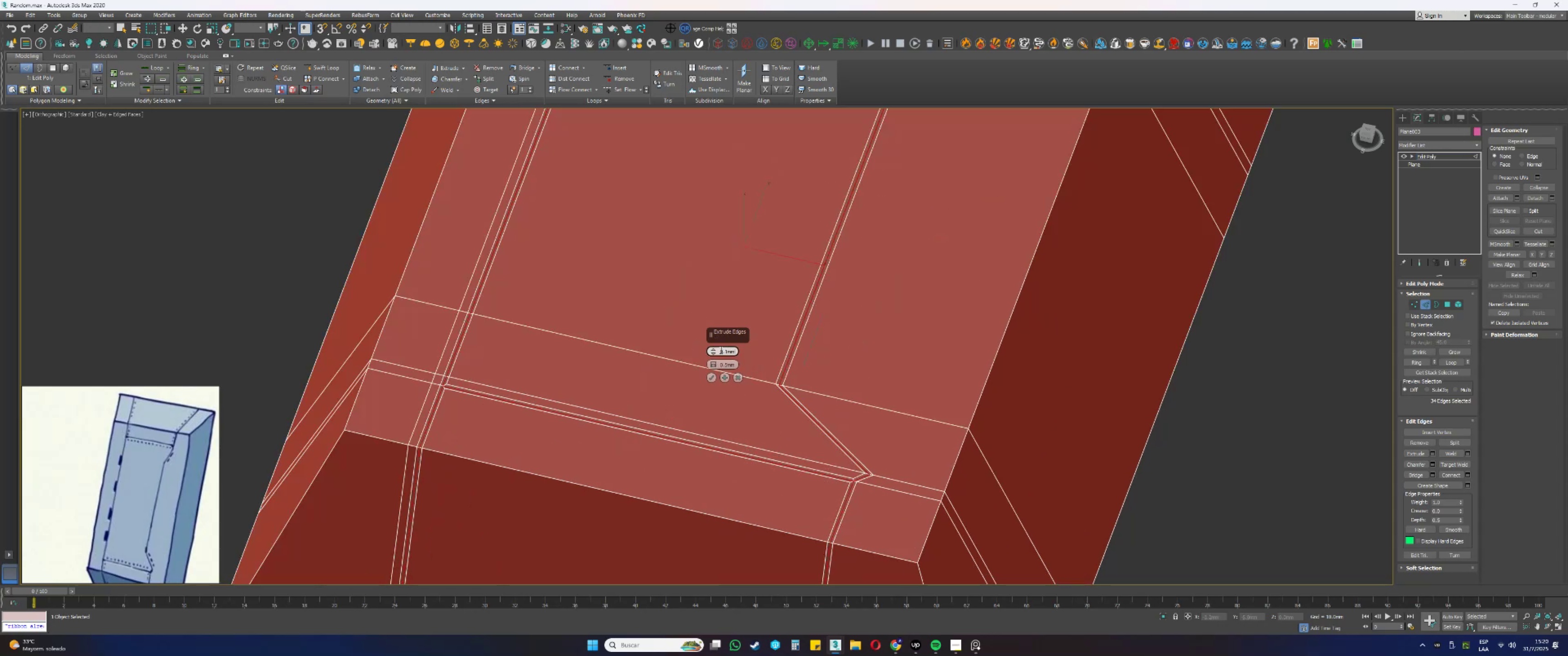 
key(End)
 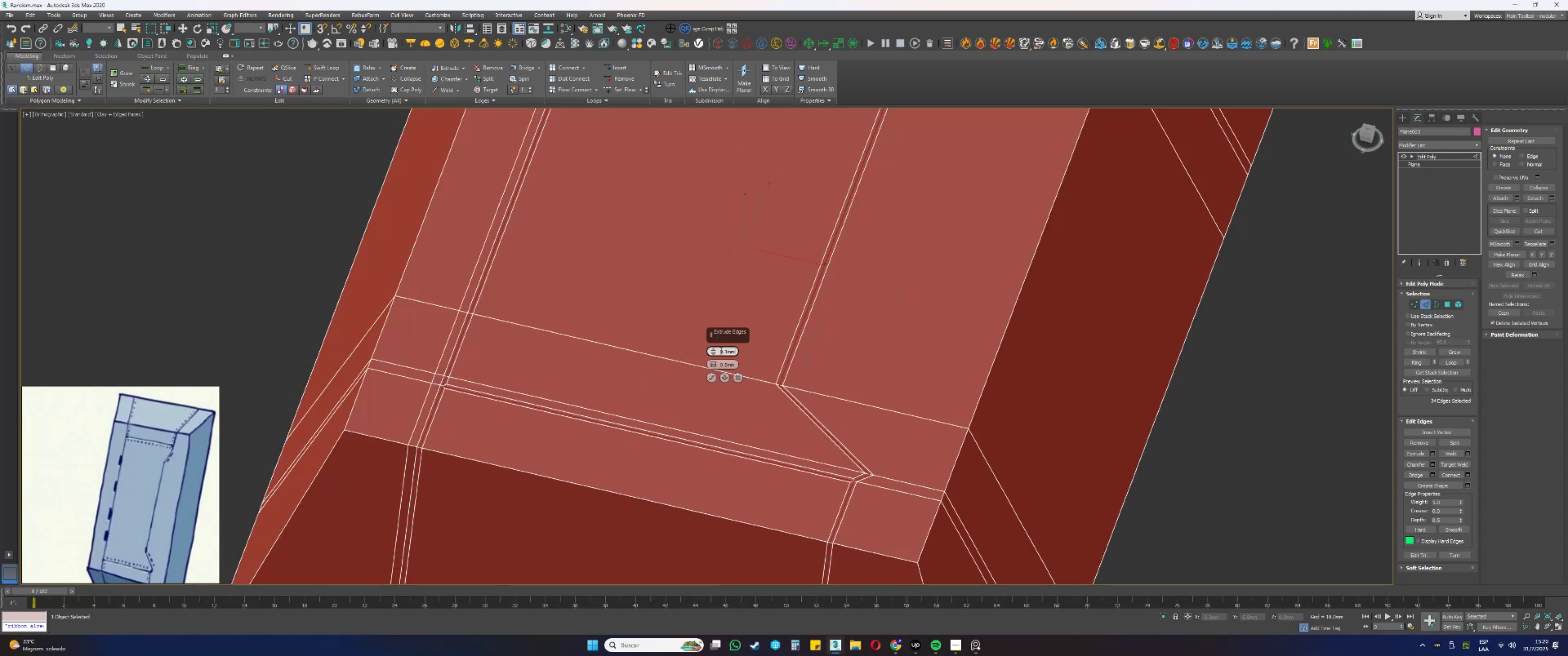 
key(Delete)
 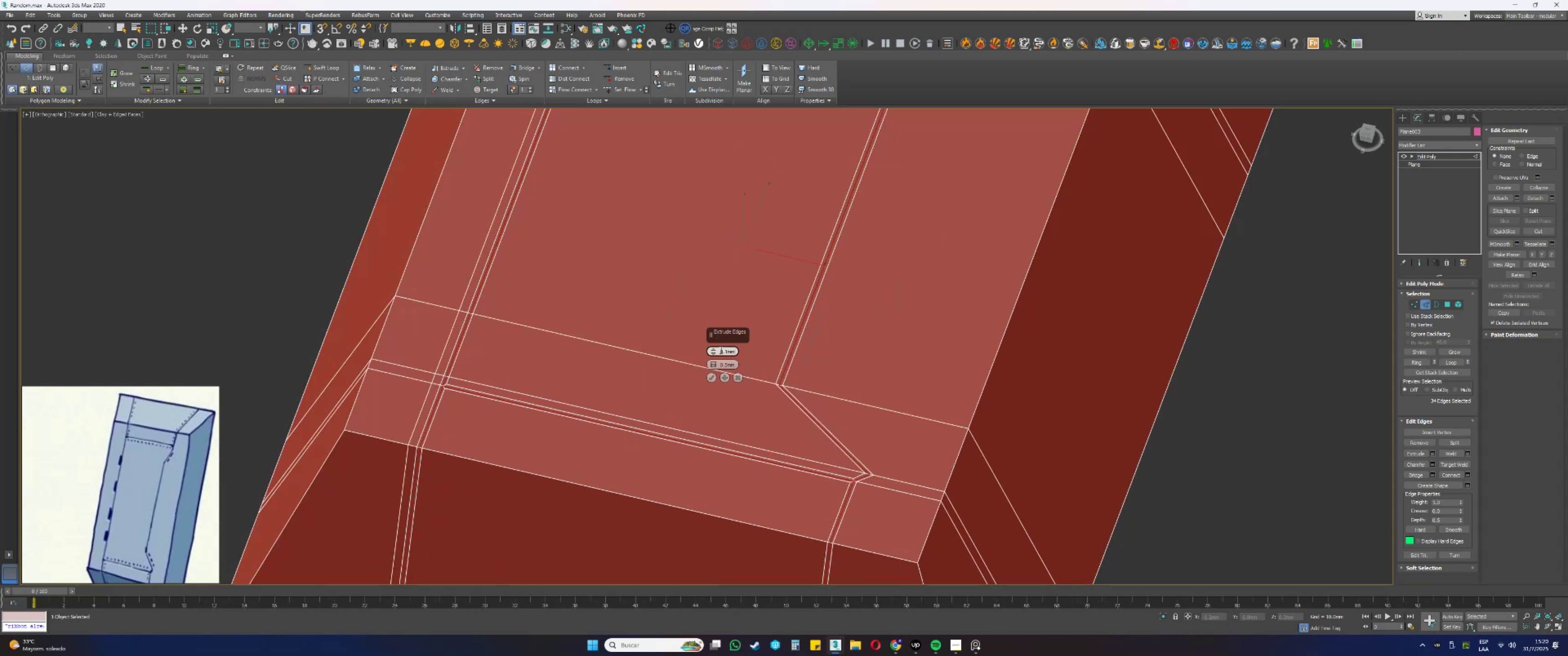 
key(Delete)
 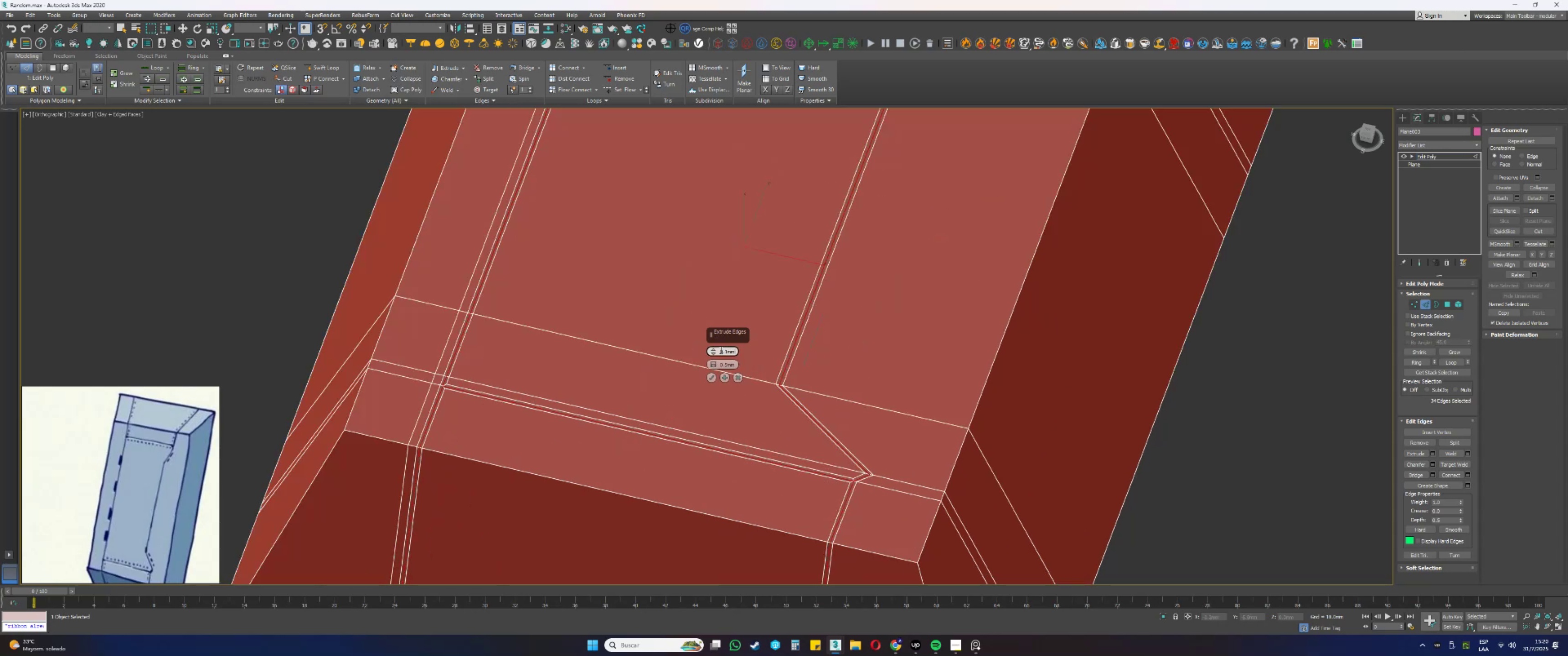 
key(Delete)
 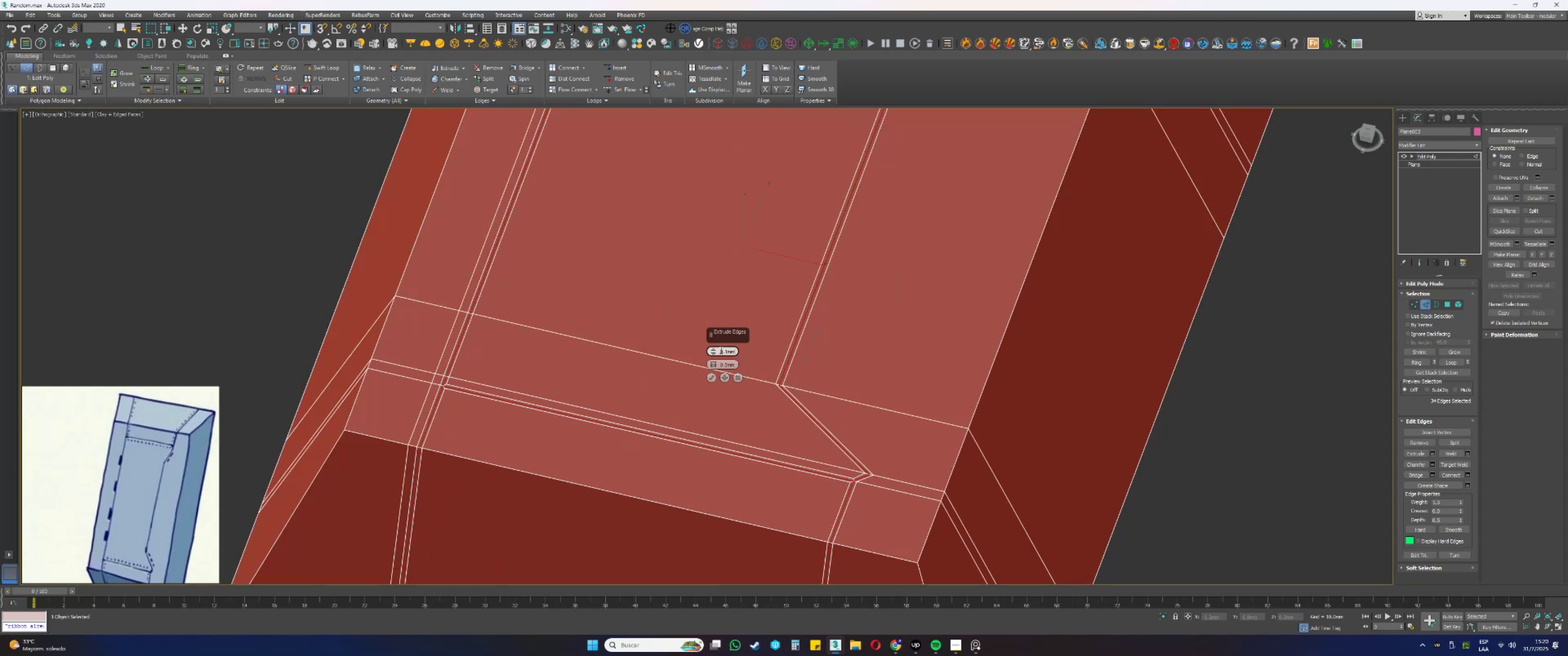 
hold_key(key=Backspace, duration=0.89)
 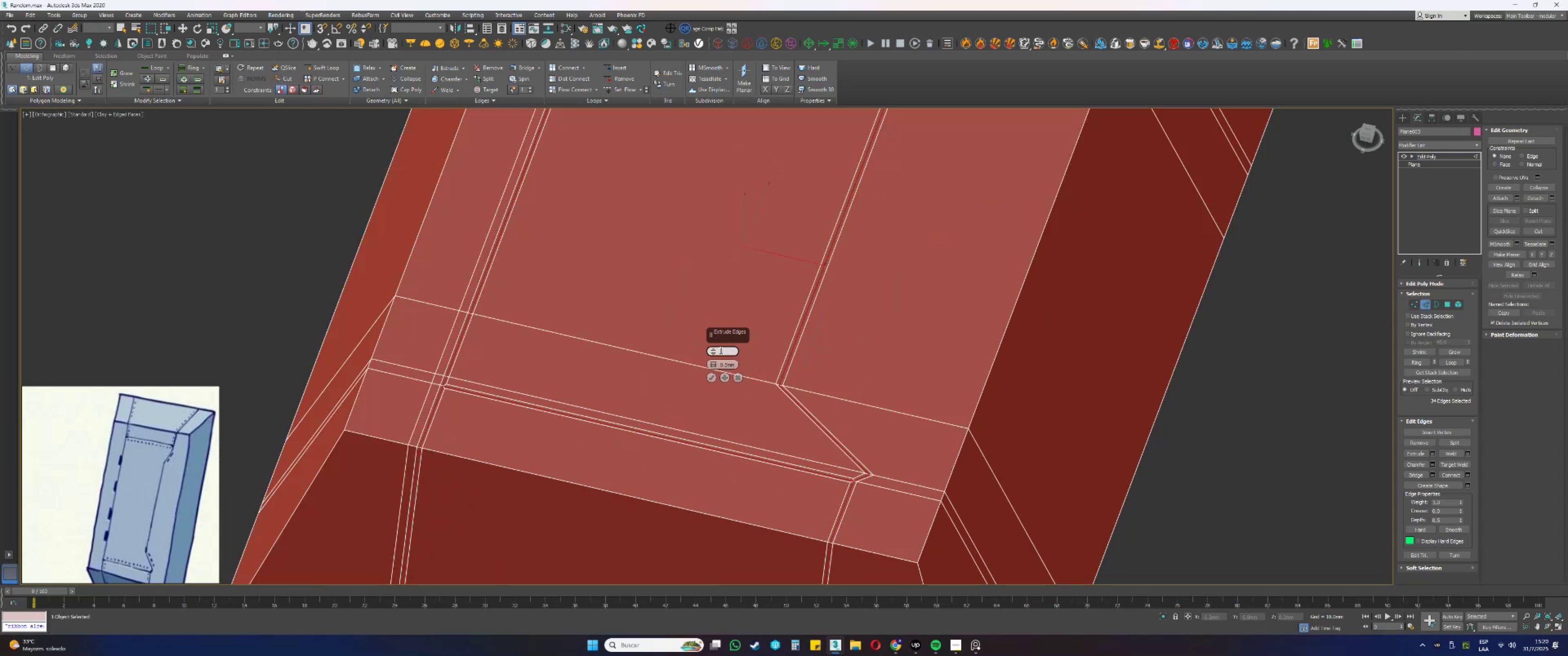 
key(NumpadSubtract)
 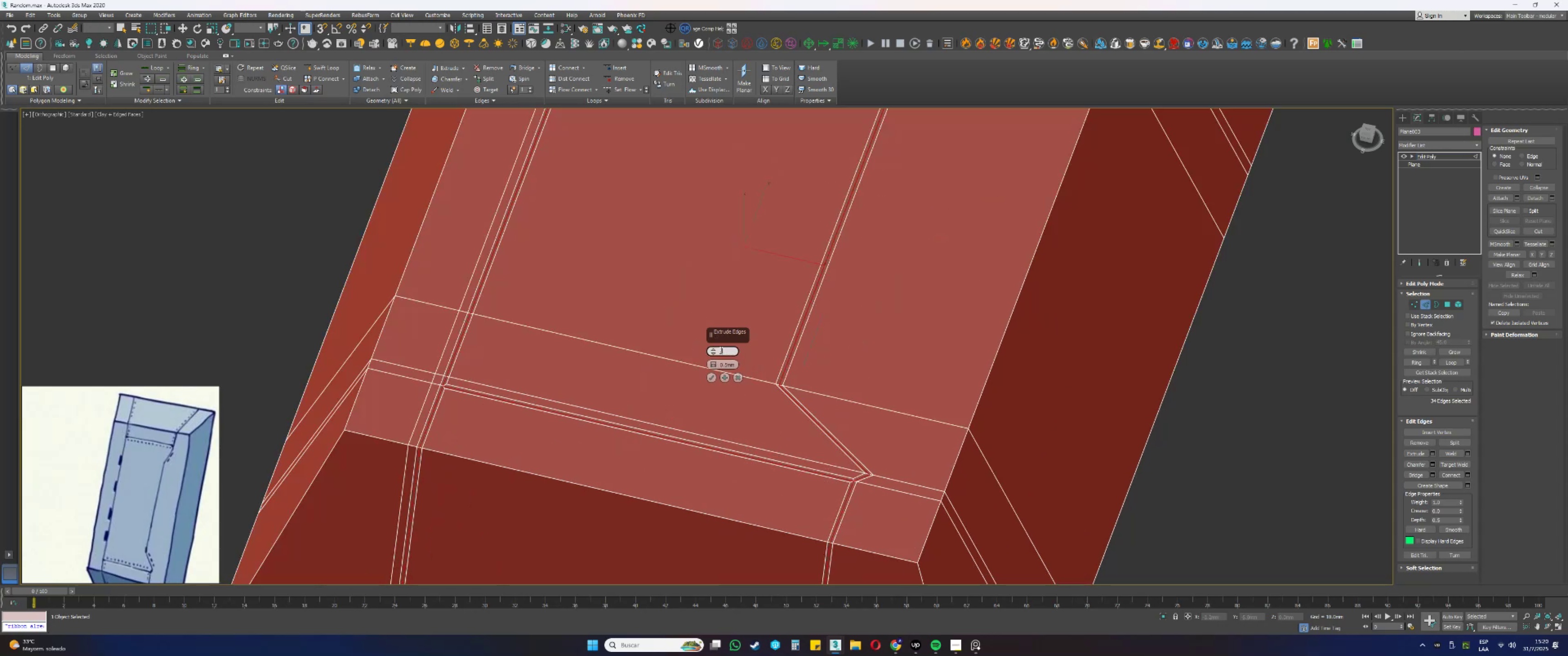 
key(NumpadDecimal)
 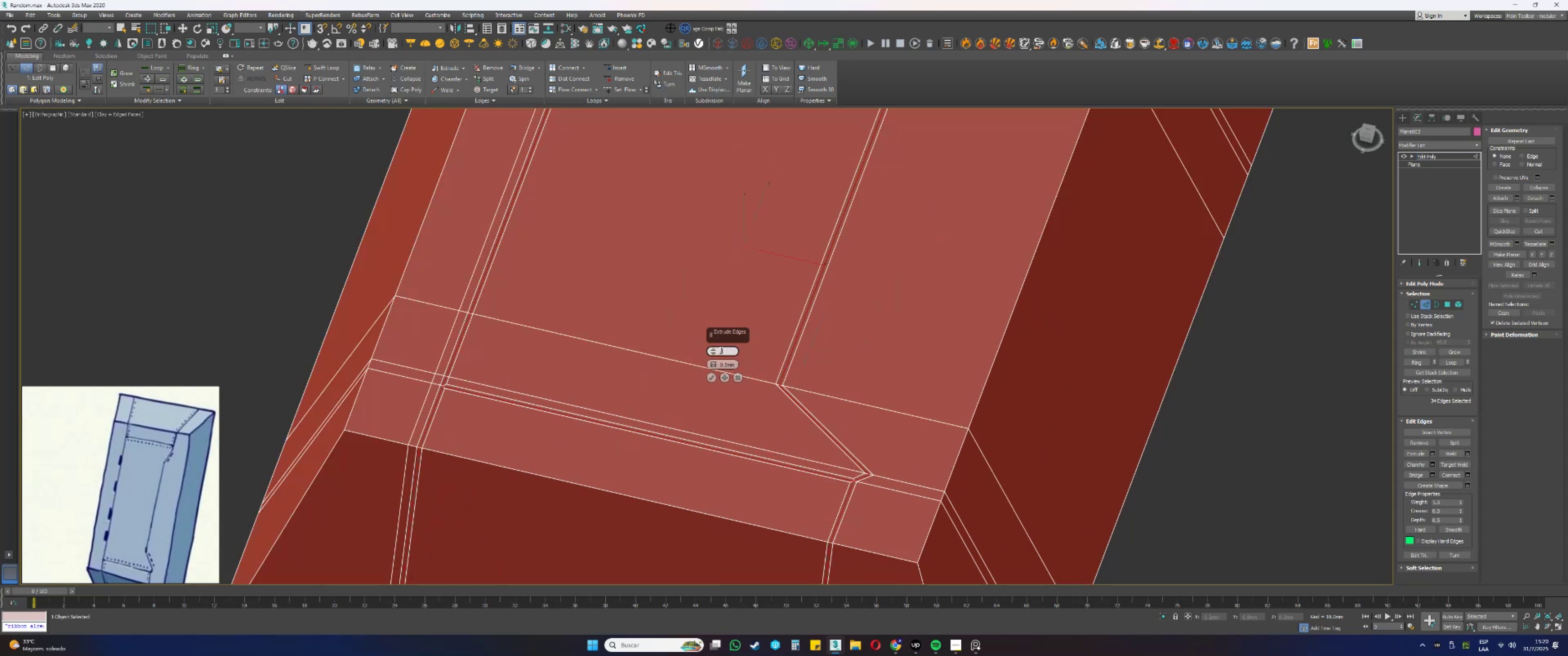 
key(Numpad2)
 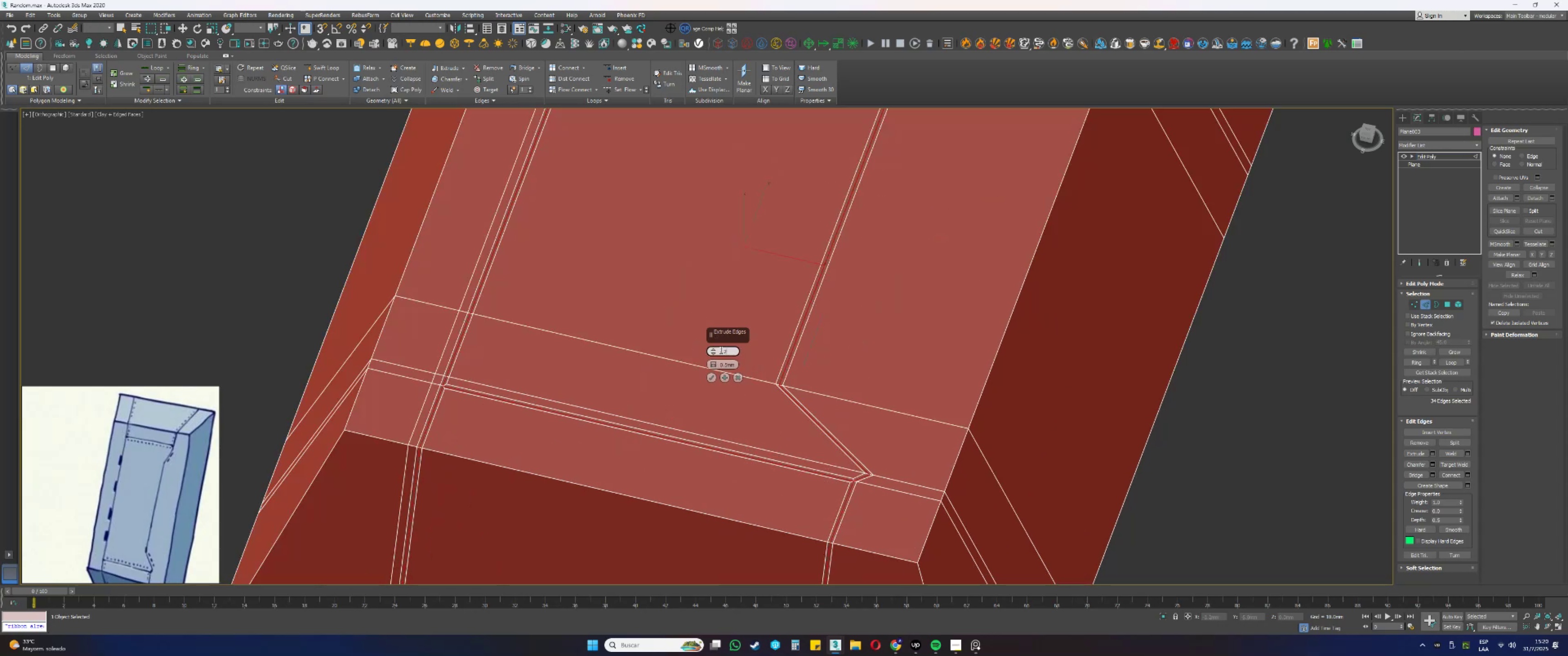 
key(NumpadEnter)
 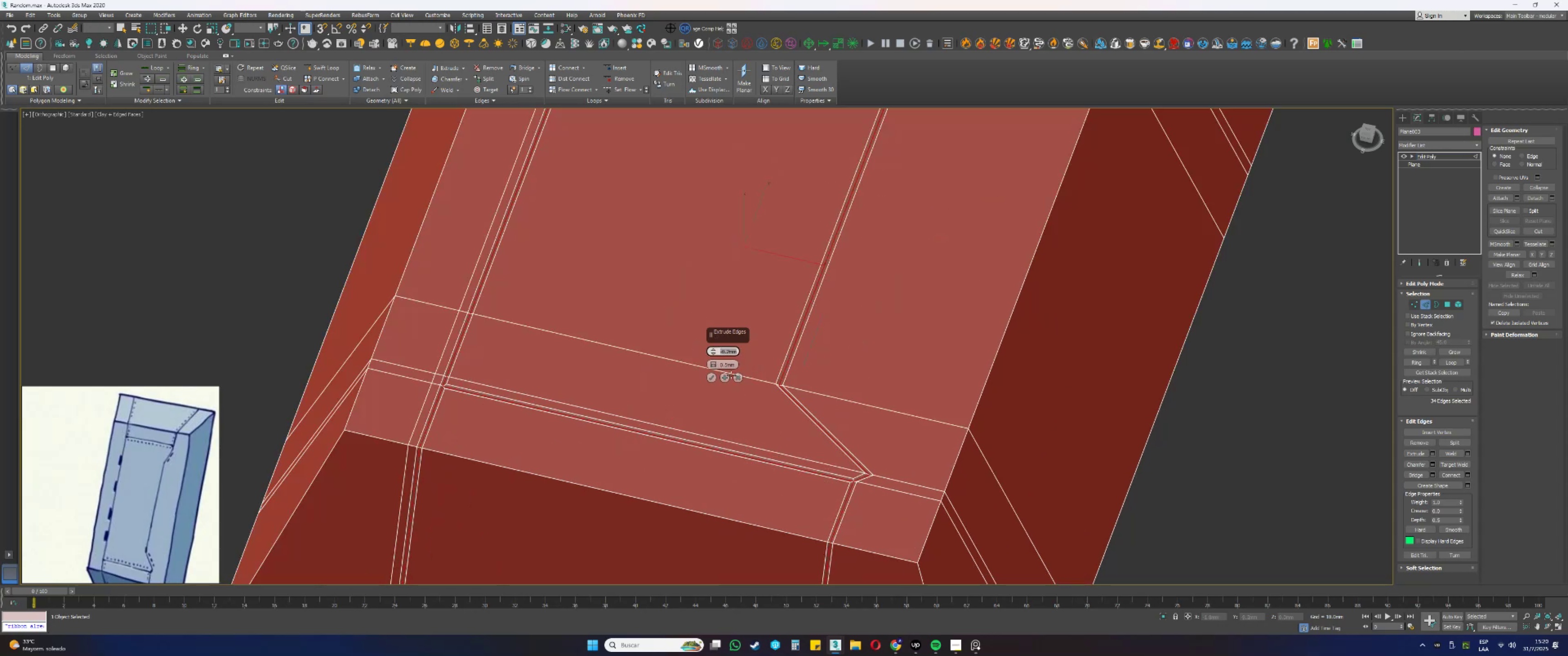 
double_click([729, 367])
 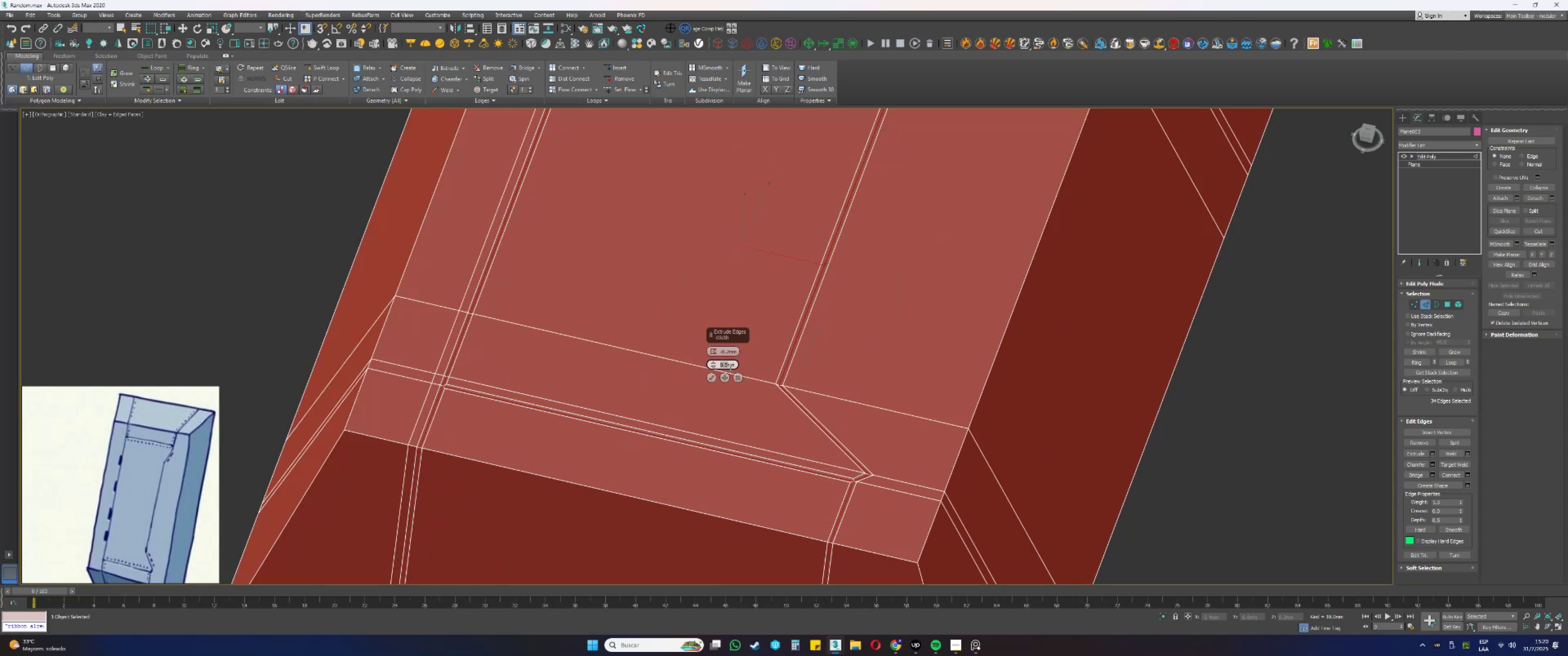 
key(Numpad1)
 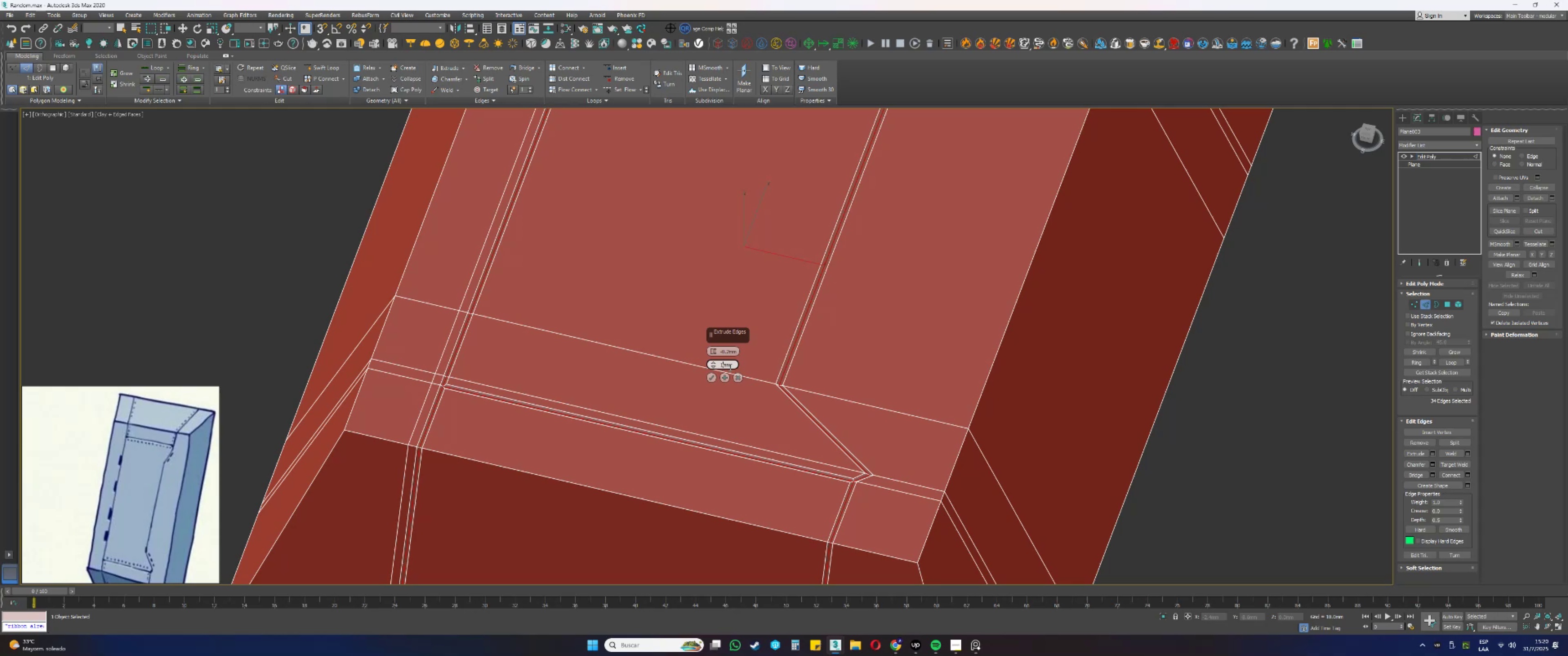 
key(NumpadEnter)
 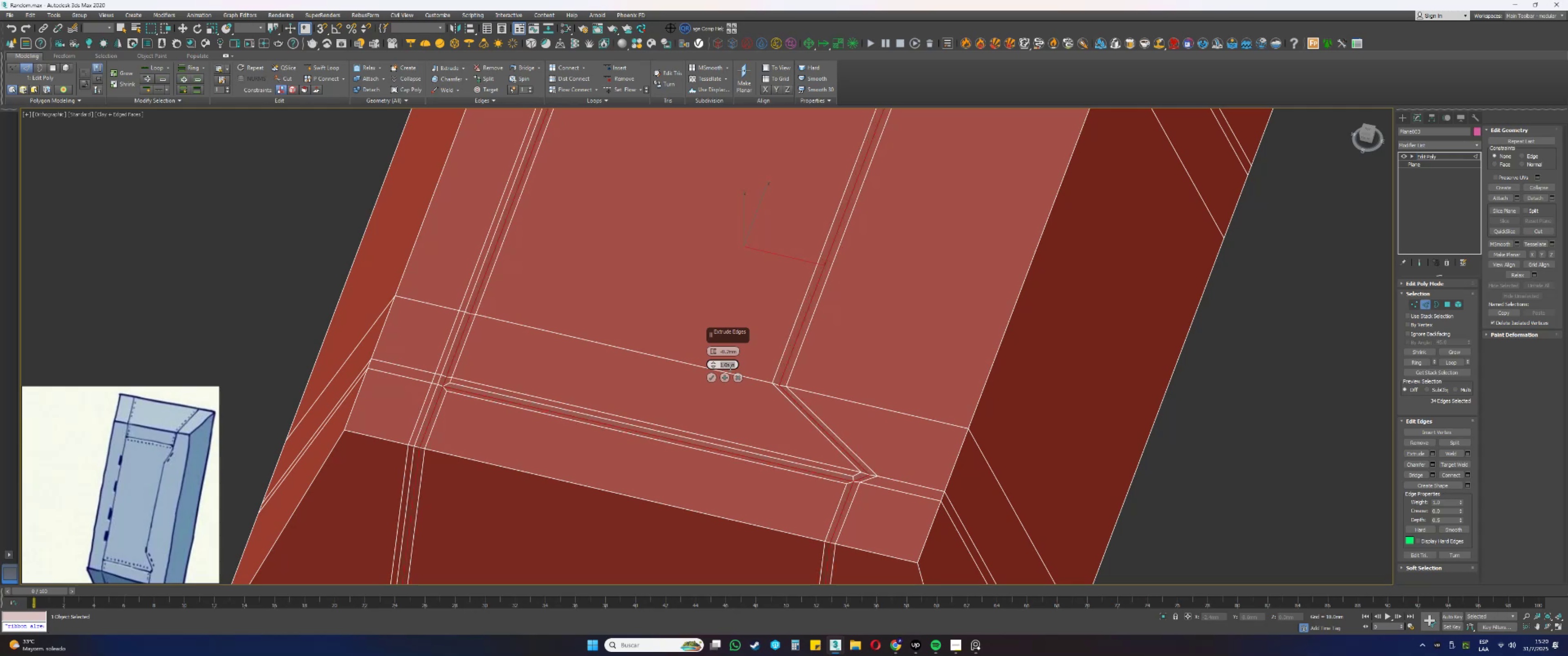 
key(NumpadDecimal)
 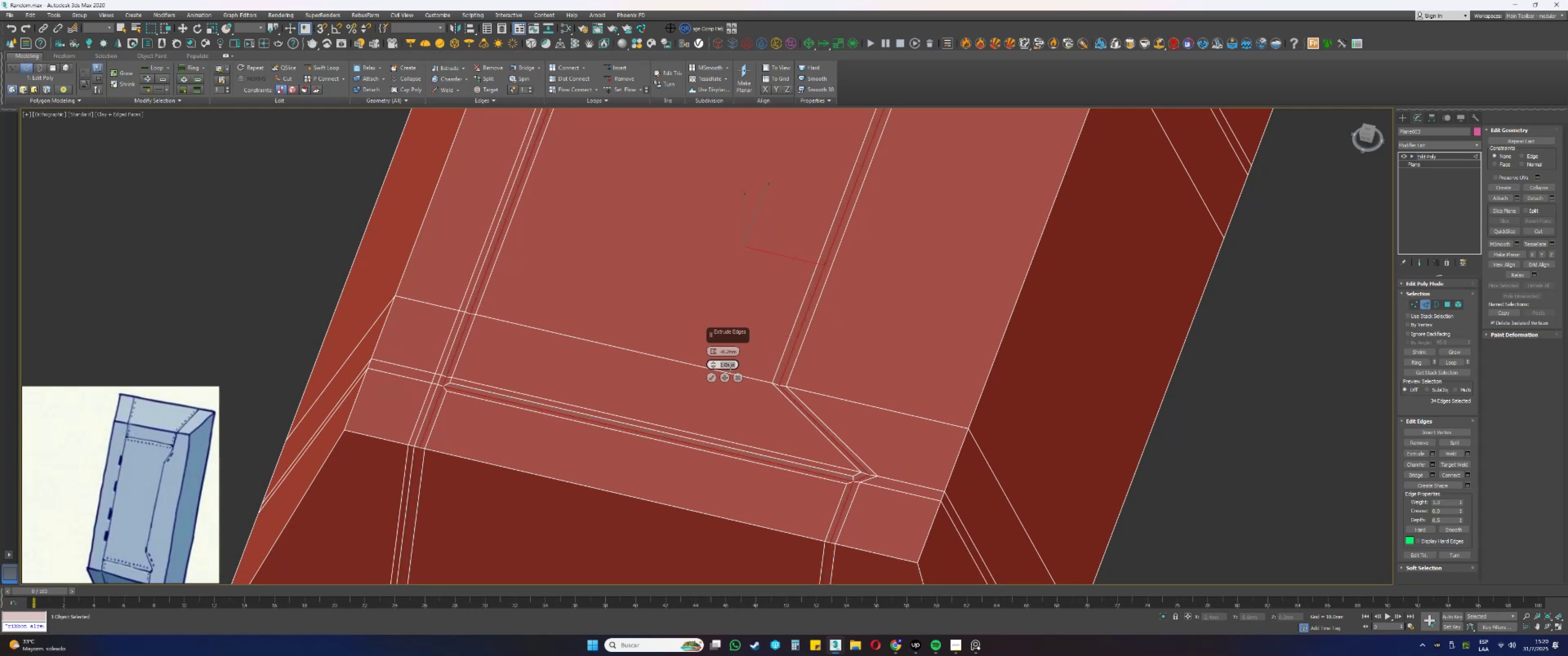 
key(Numpad2)
 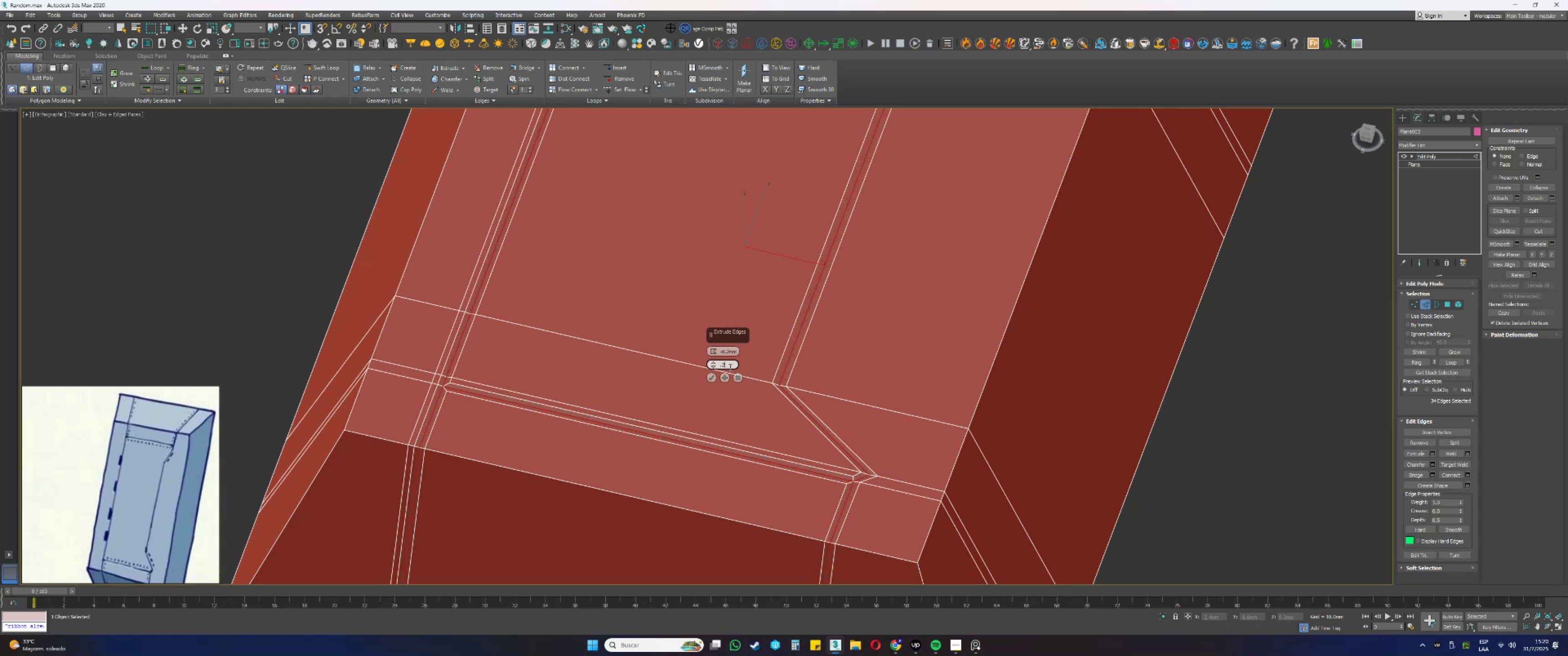 
key(NumpadEnter)
 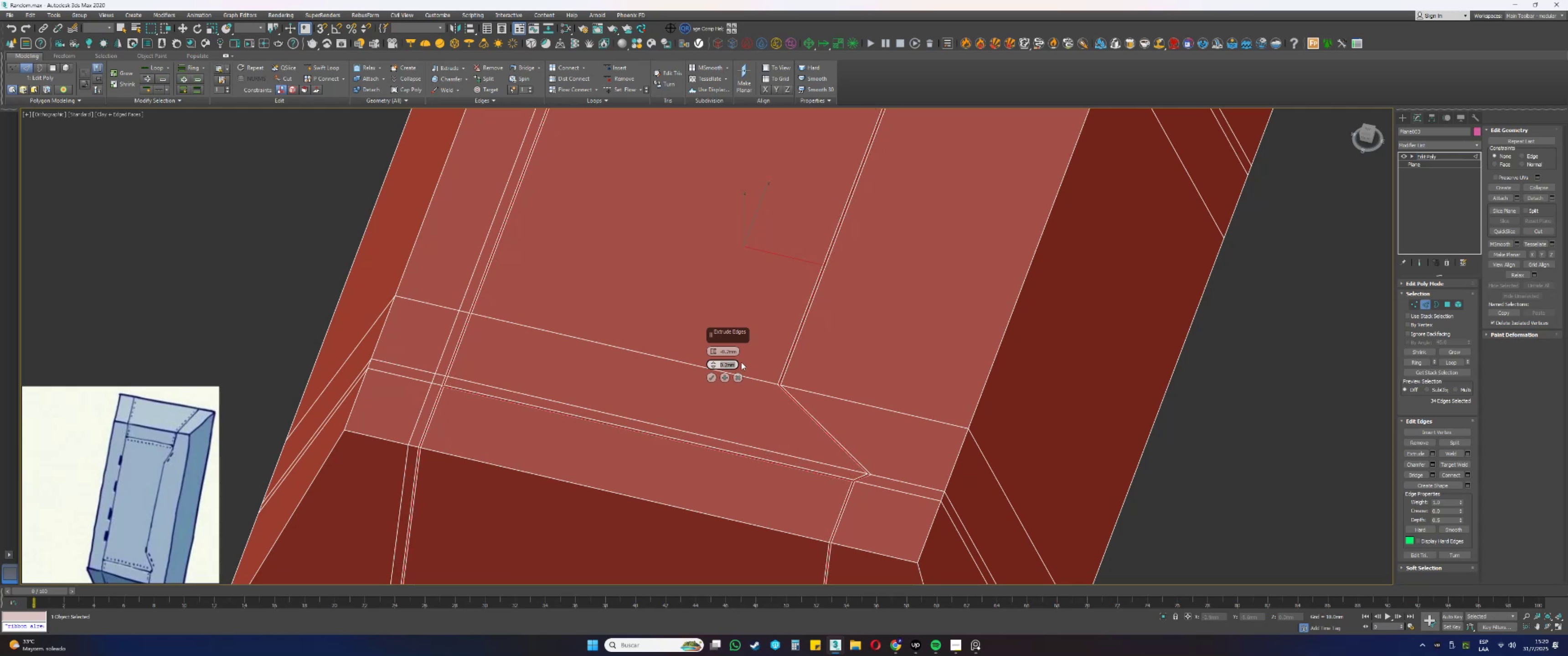 
key(NumpadDecimal)
 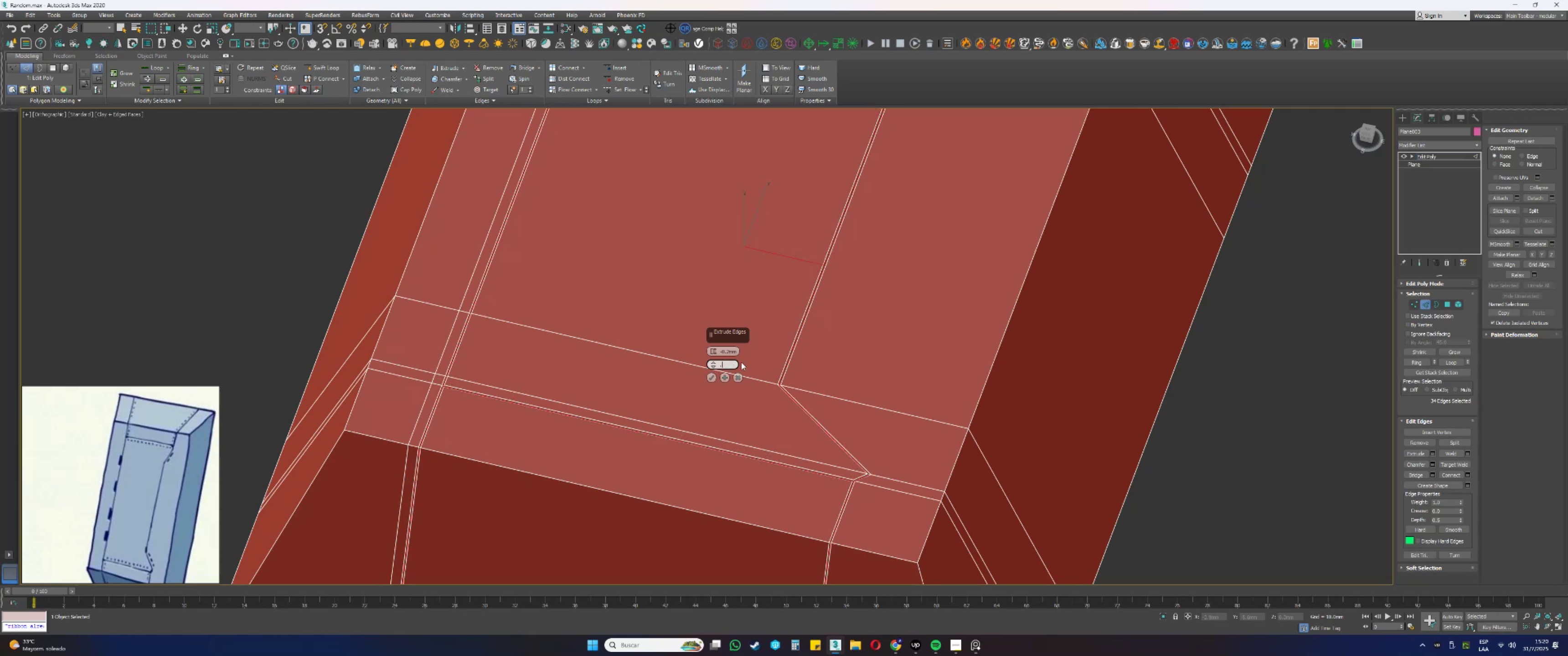 
key(Numpad5)
 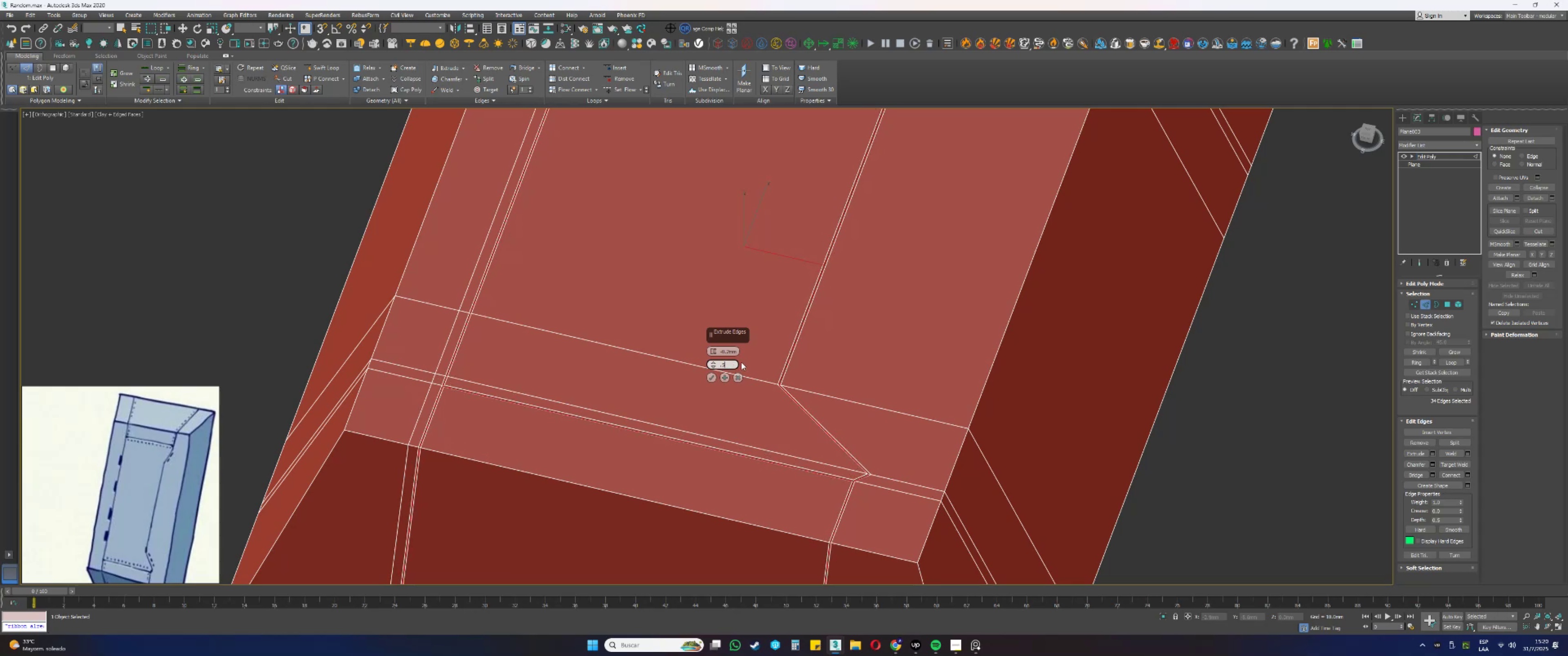 
key(NumpadEnter)
 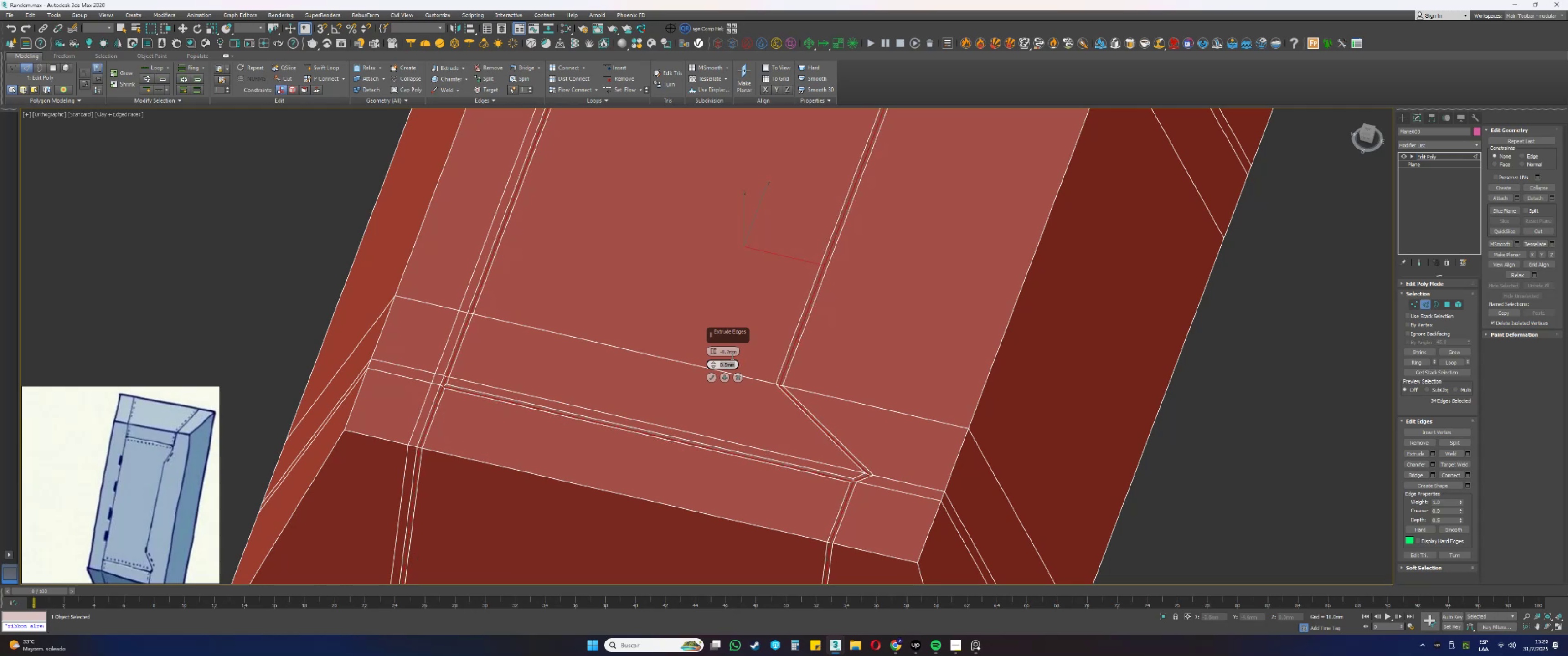 
double_click([732, 353])
 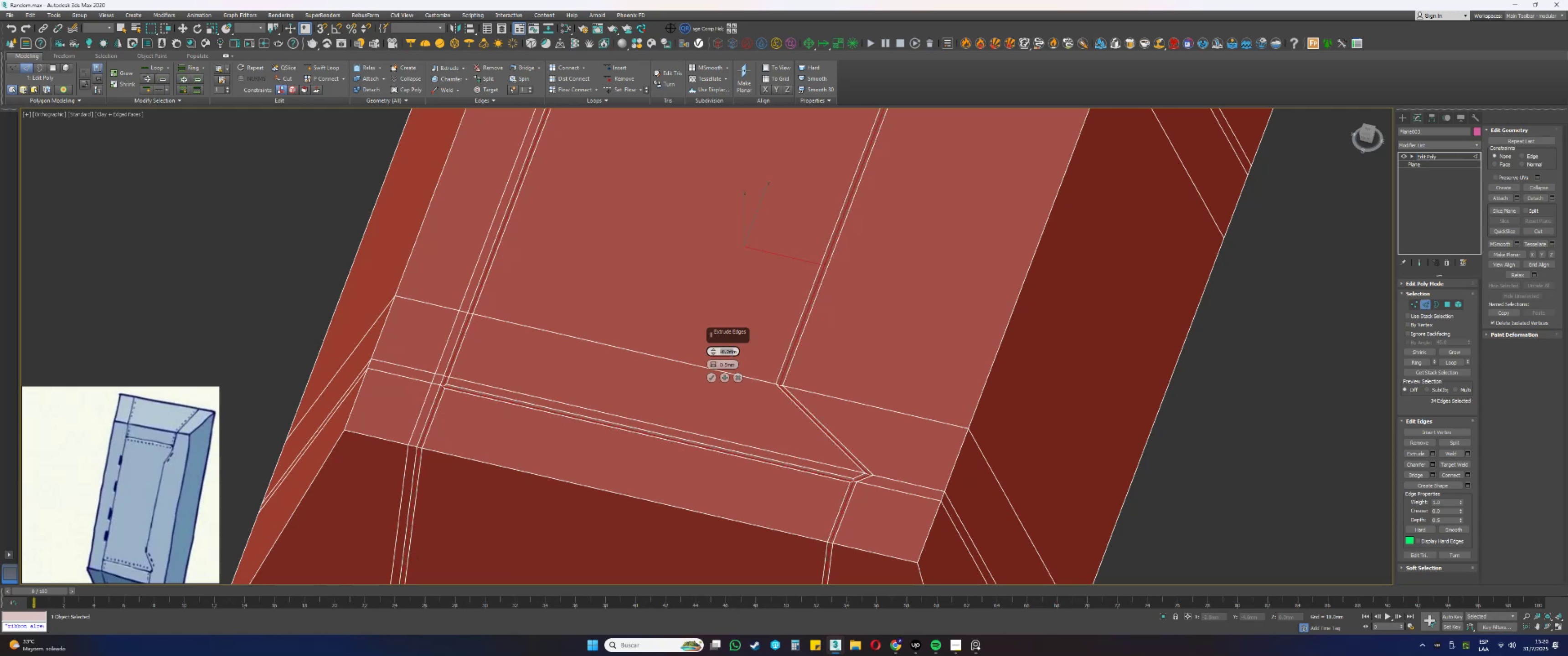 
key(NumpadSubtract)
 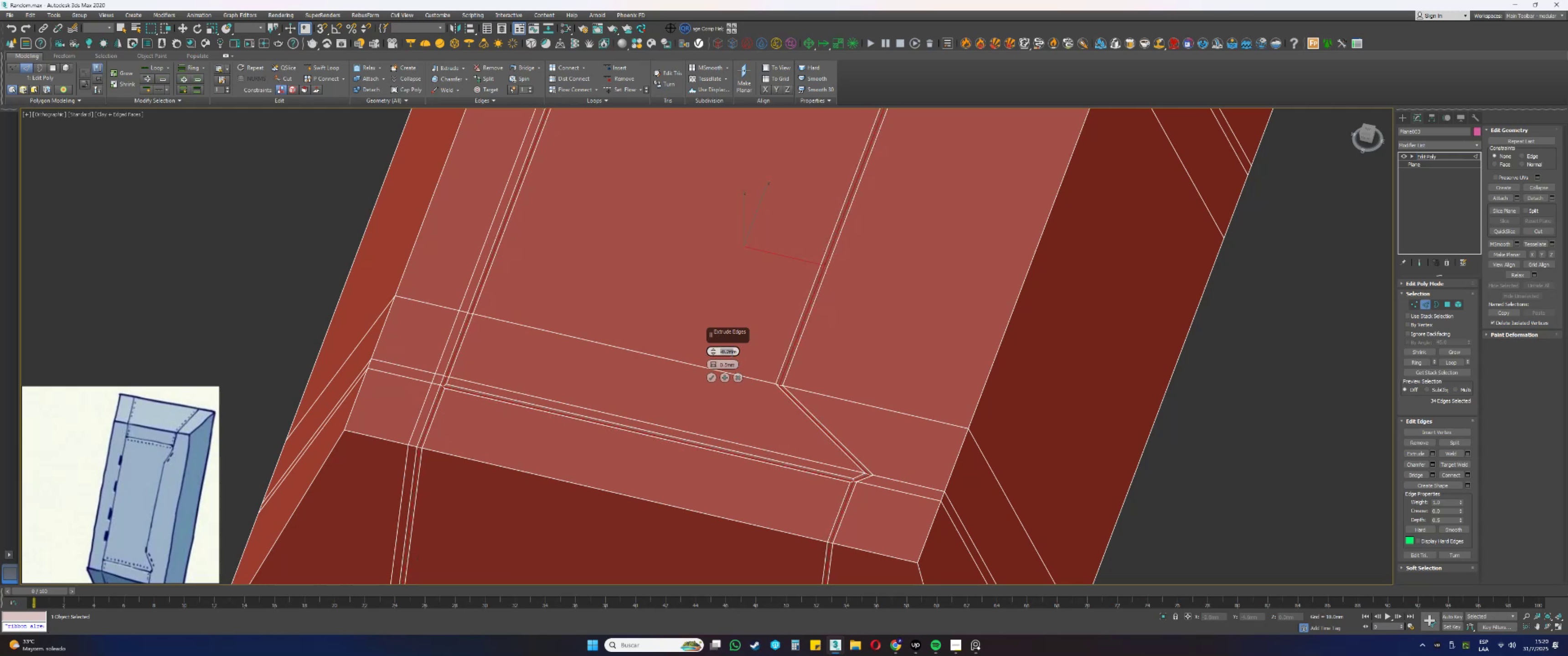 
key(Numpad2)
 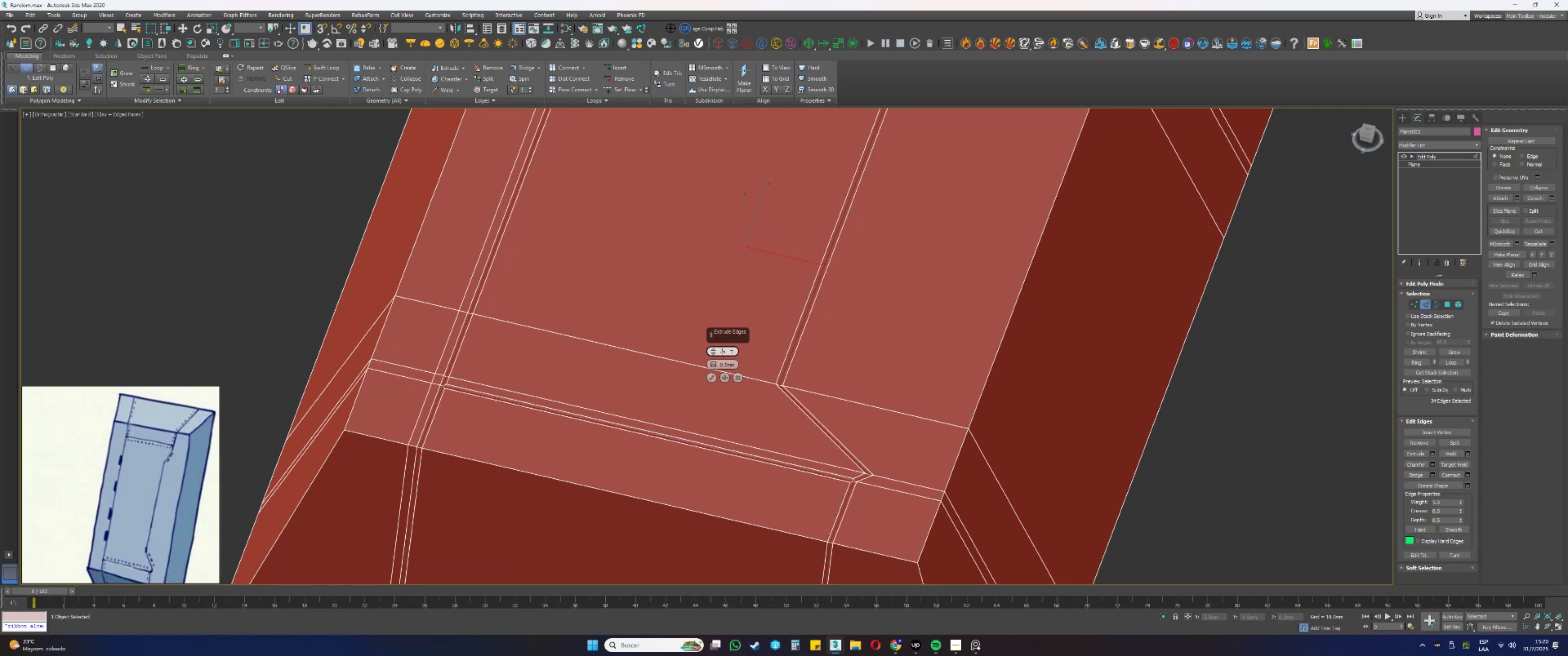 
key(NumpadEnter)
 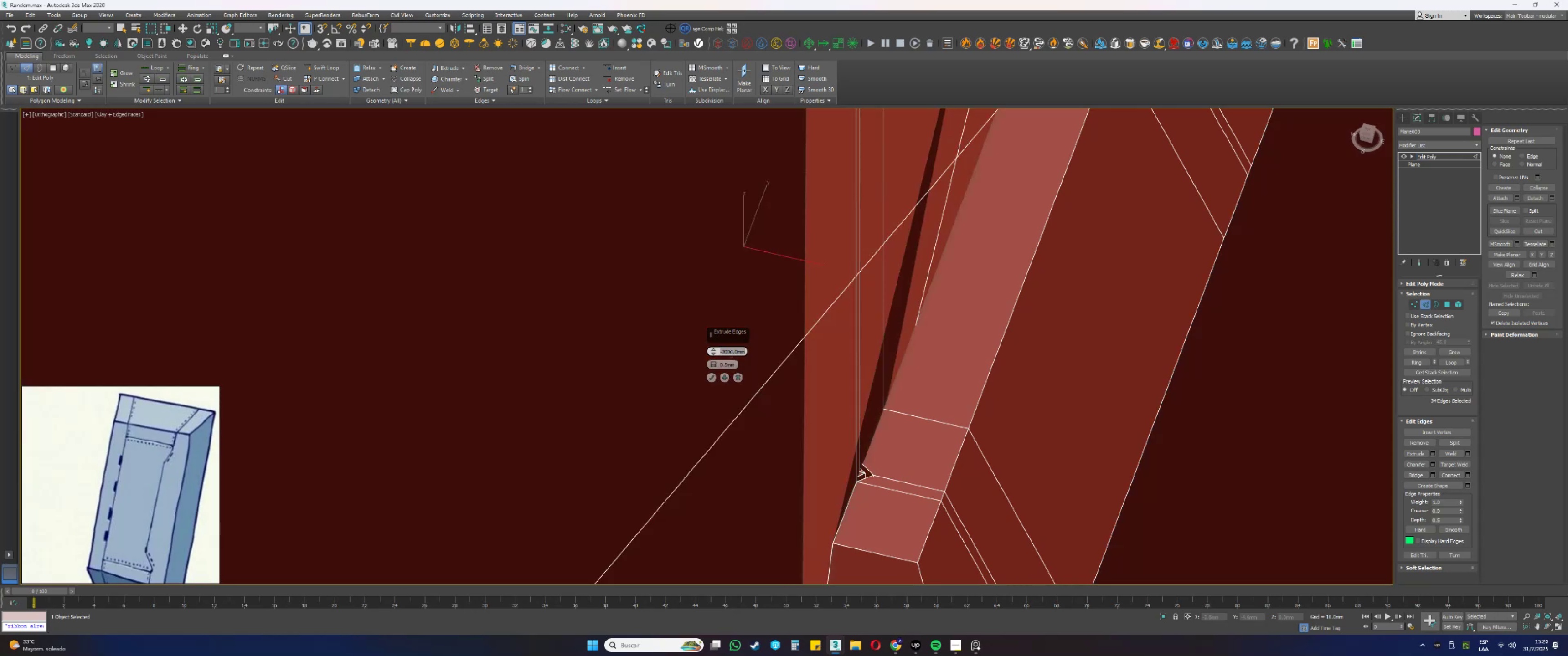 
key(NumpadSubtract)
 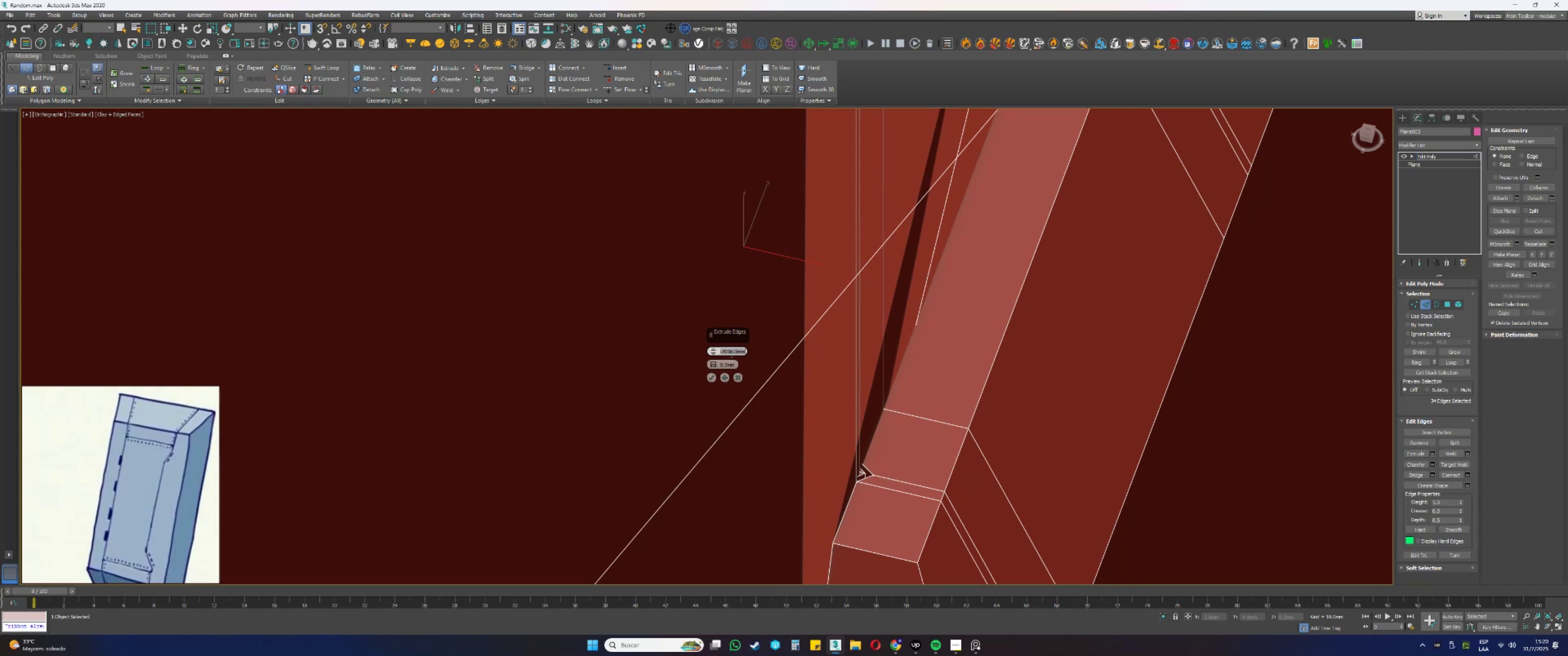 
key(Numpad2)
 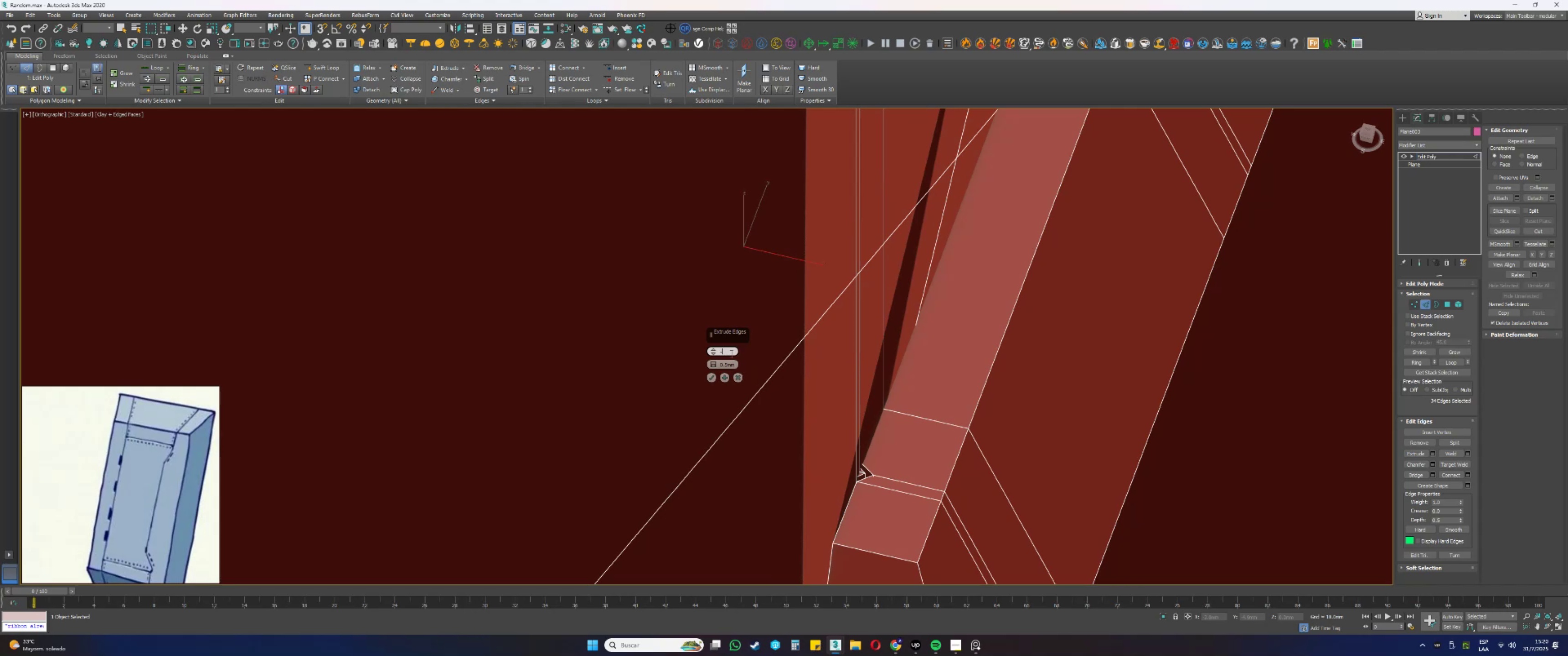 
key(NumpadEnter)
 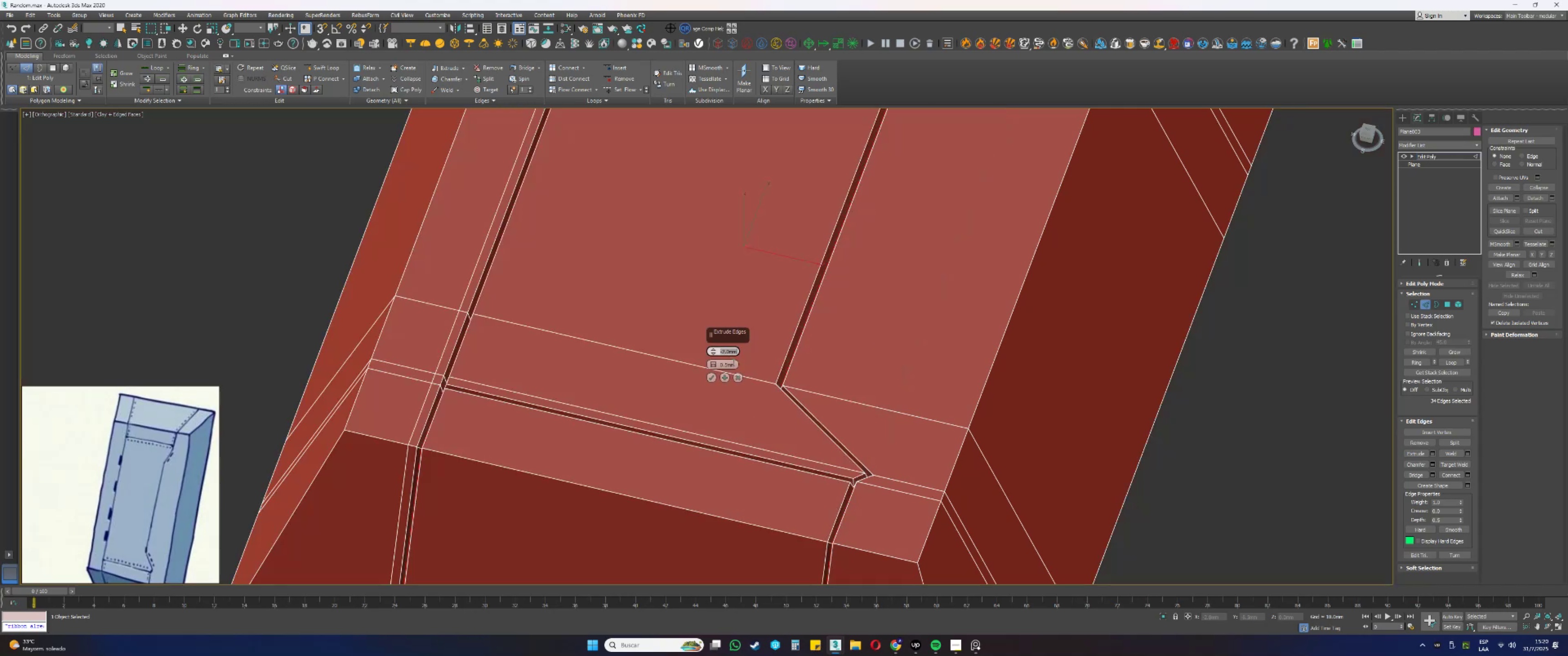 
double_click([732, 364])
 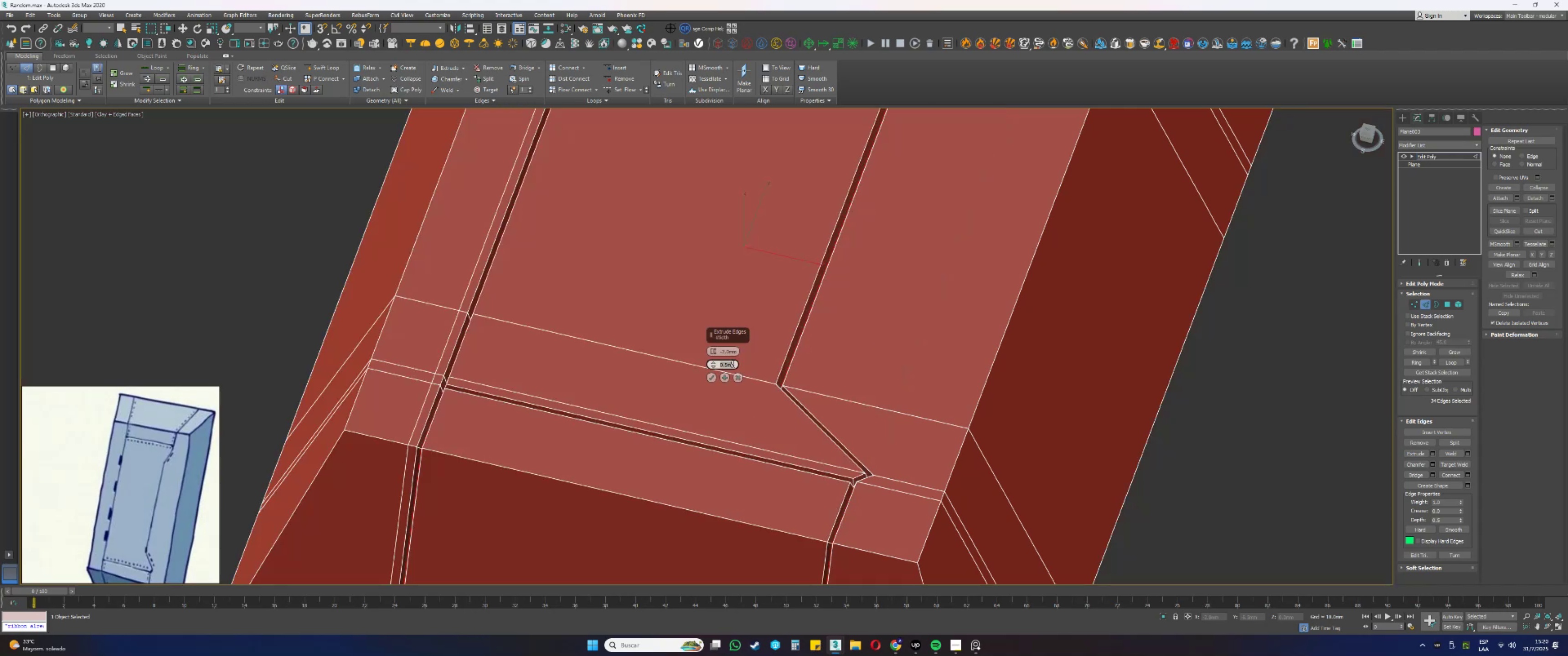 
key(Numpad1)
 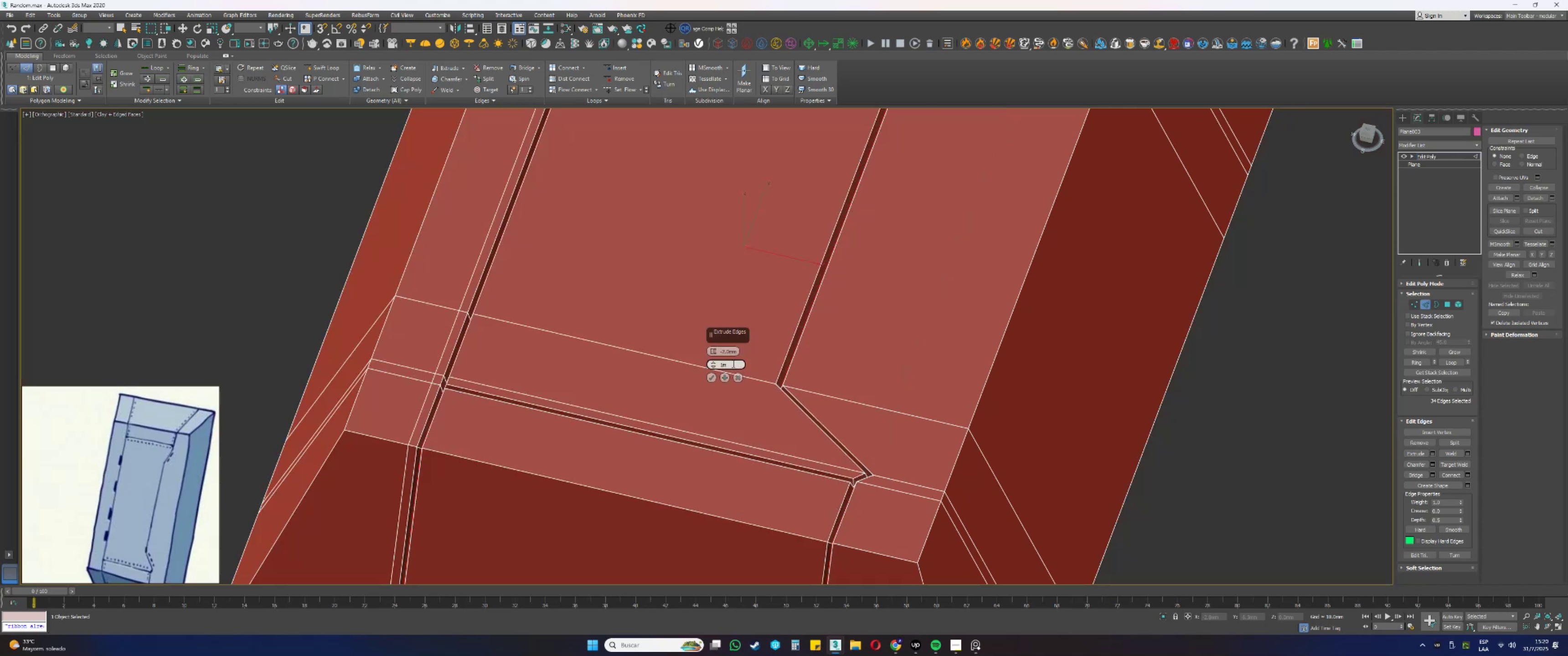 
key(Delete)
 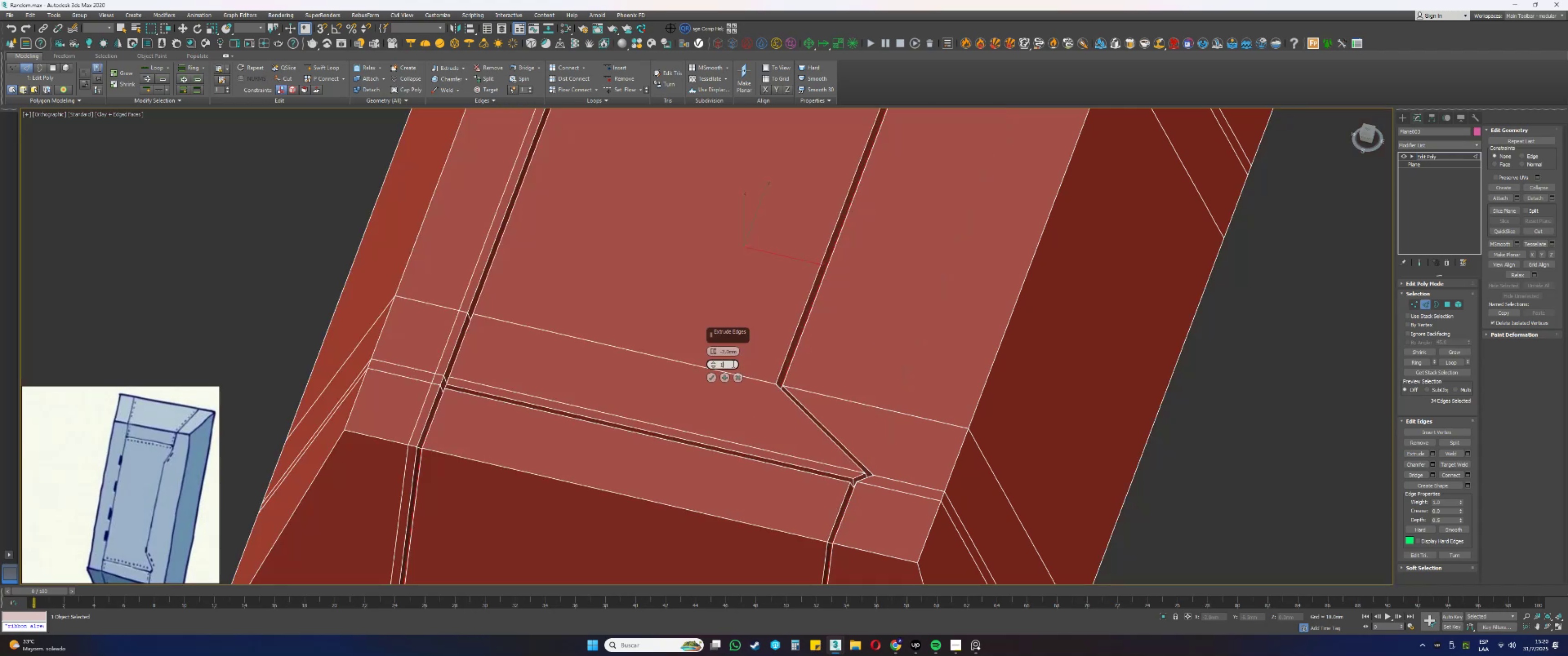 
key(NumpadEnter)
 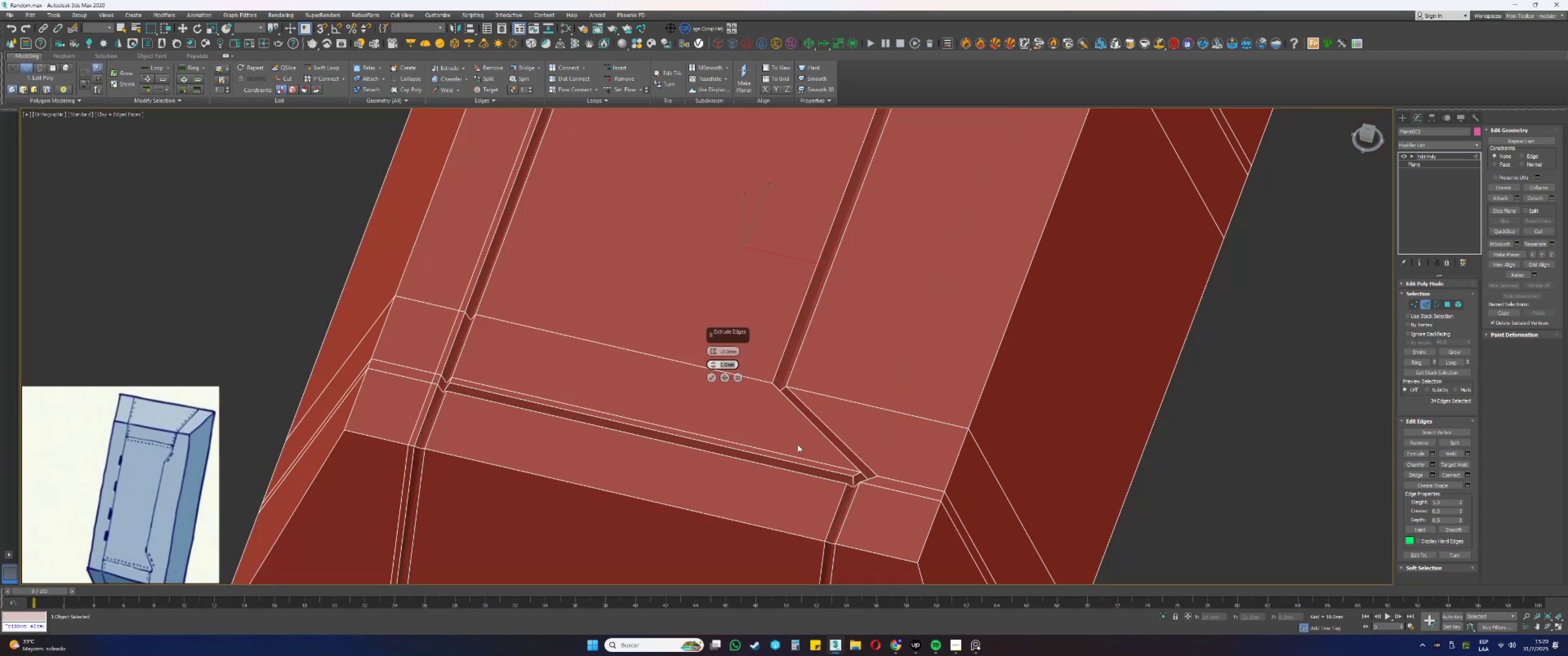 
scroll: coordinate [813, 455], scroll_direction: down, amount: 2.0
 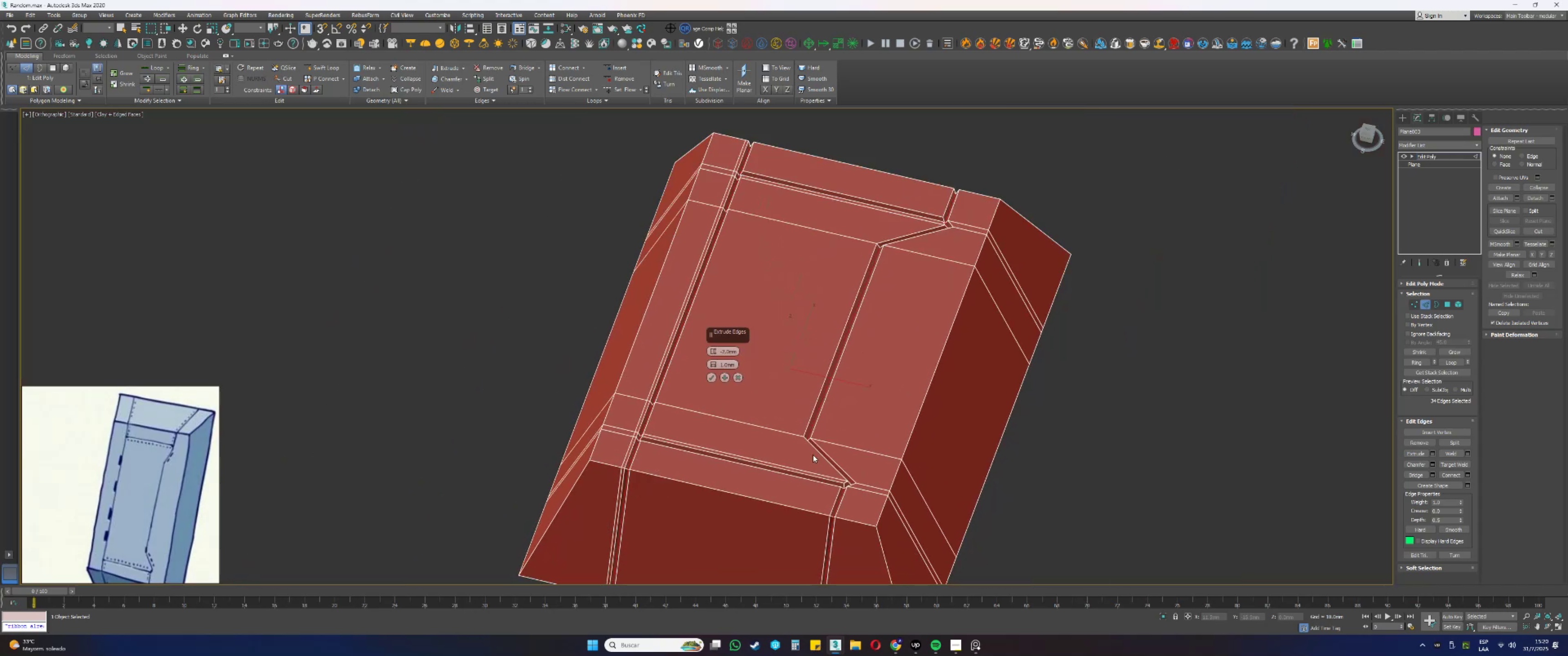 
key(F3)
 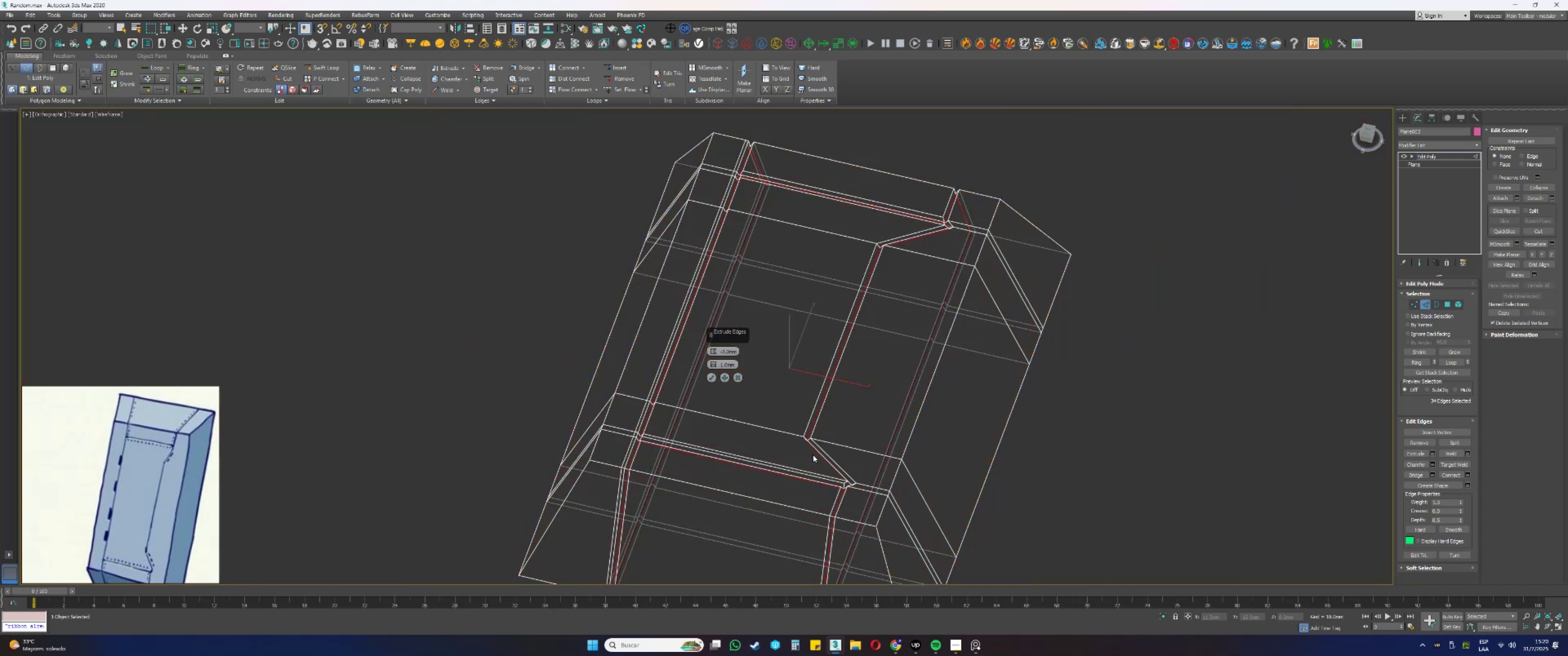 
key(F3)
 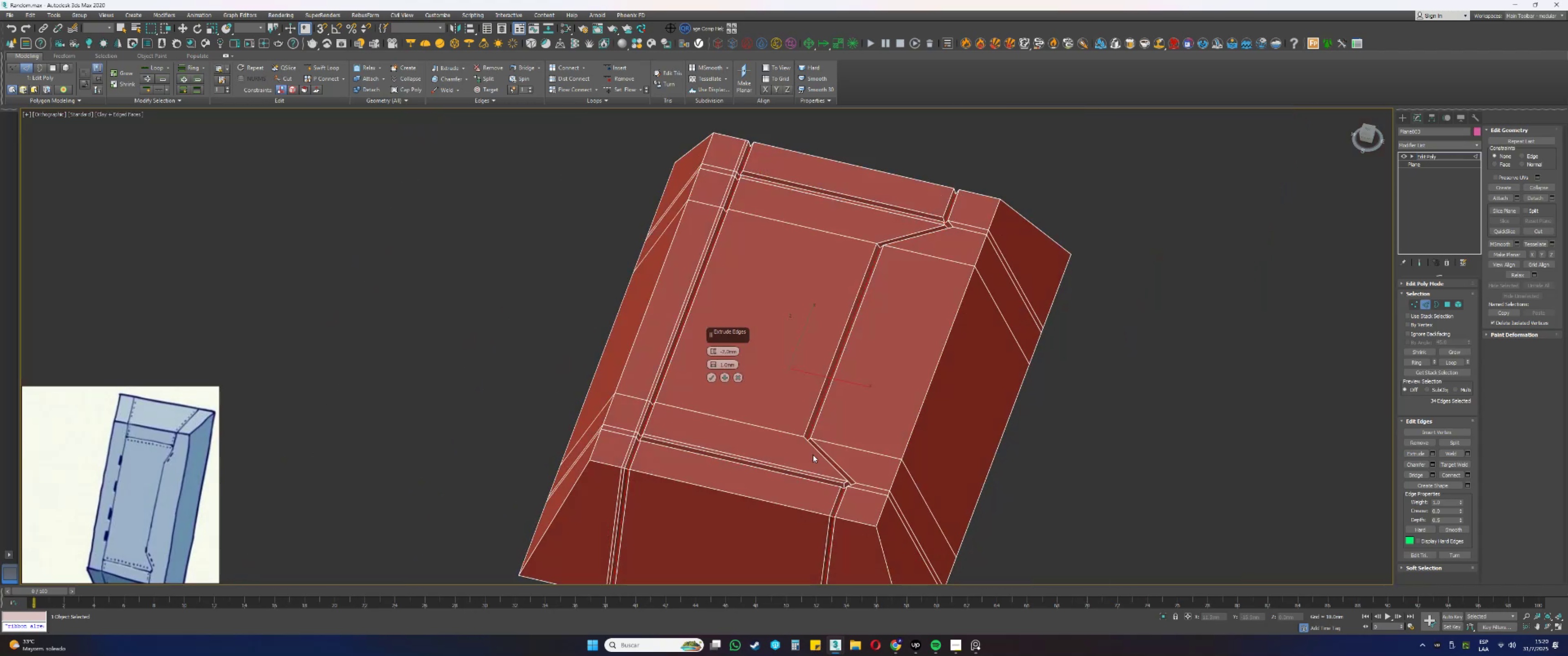 
key(F4)
 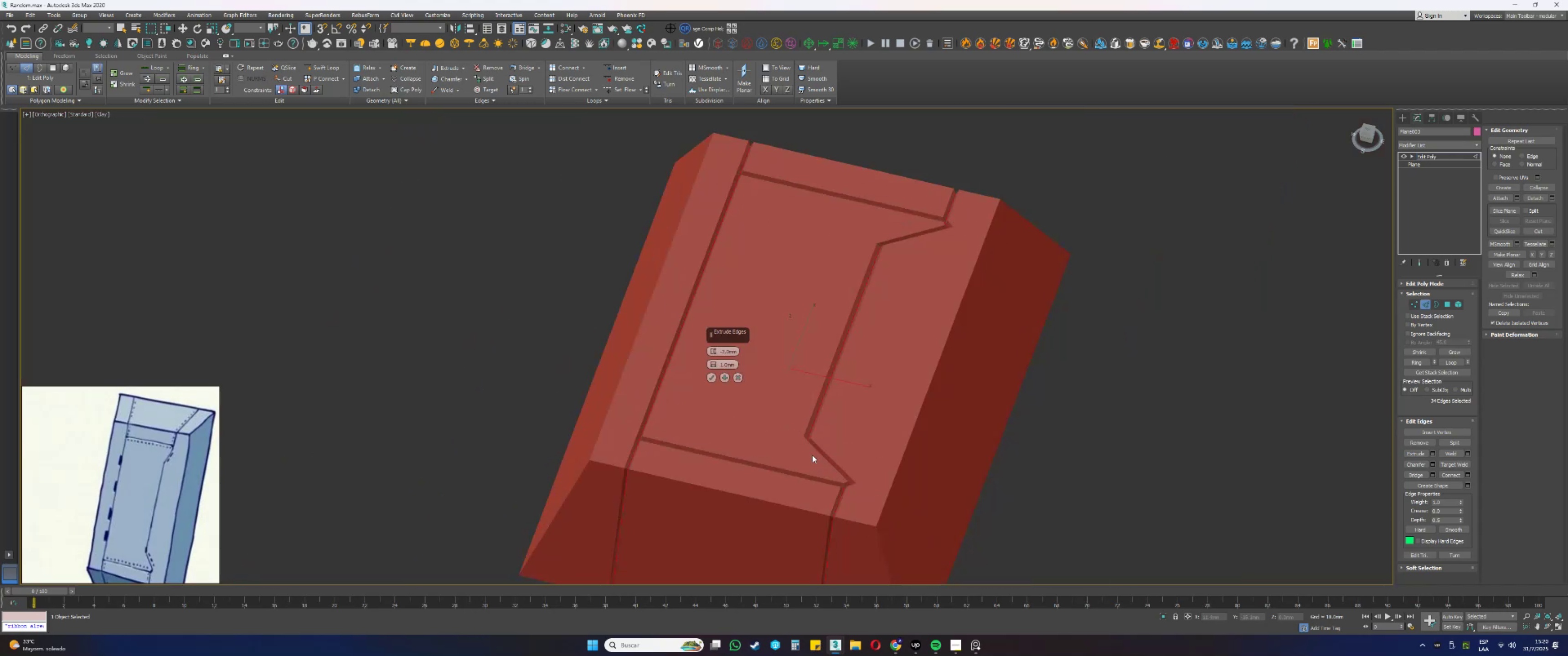 
scroll: coordinate [804, 459], scroll_direction: up, amount: 1.0
 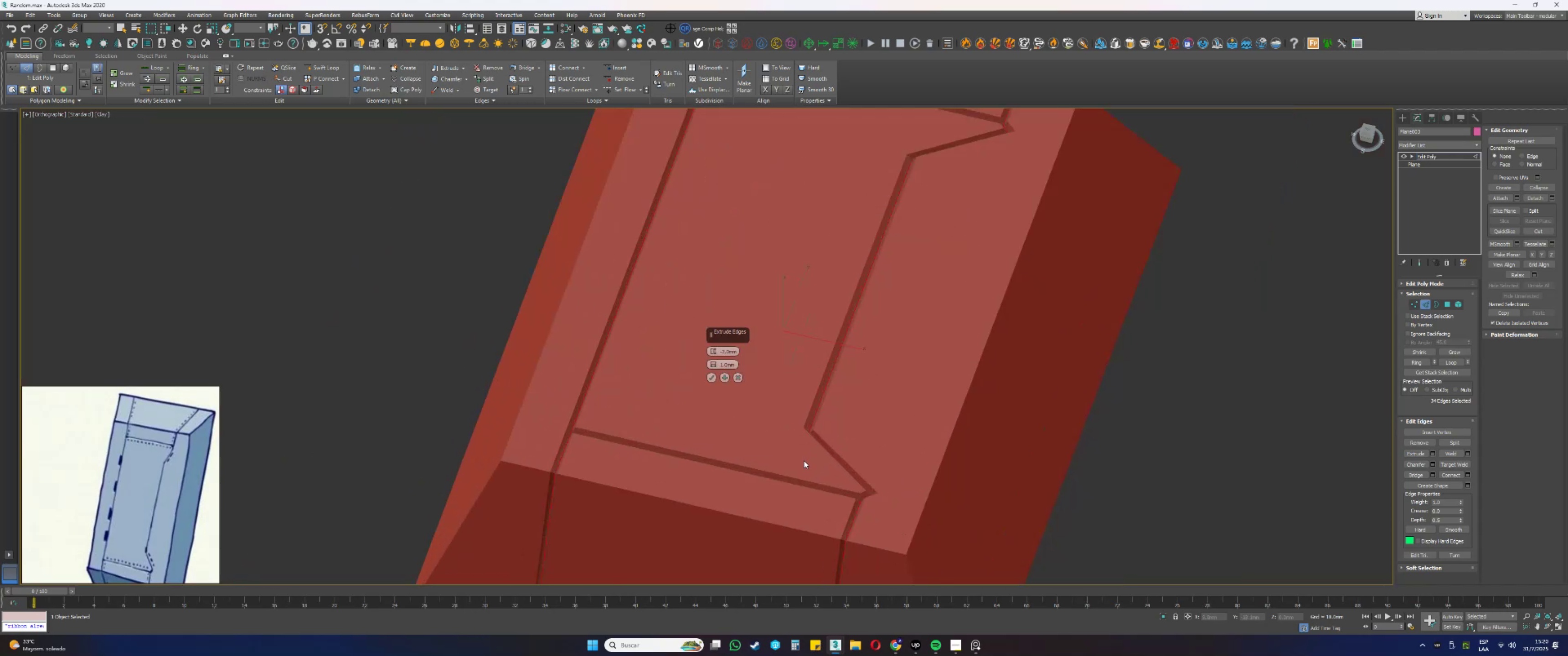 
key(Alt+AltLeft)
 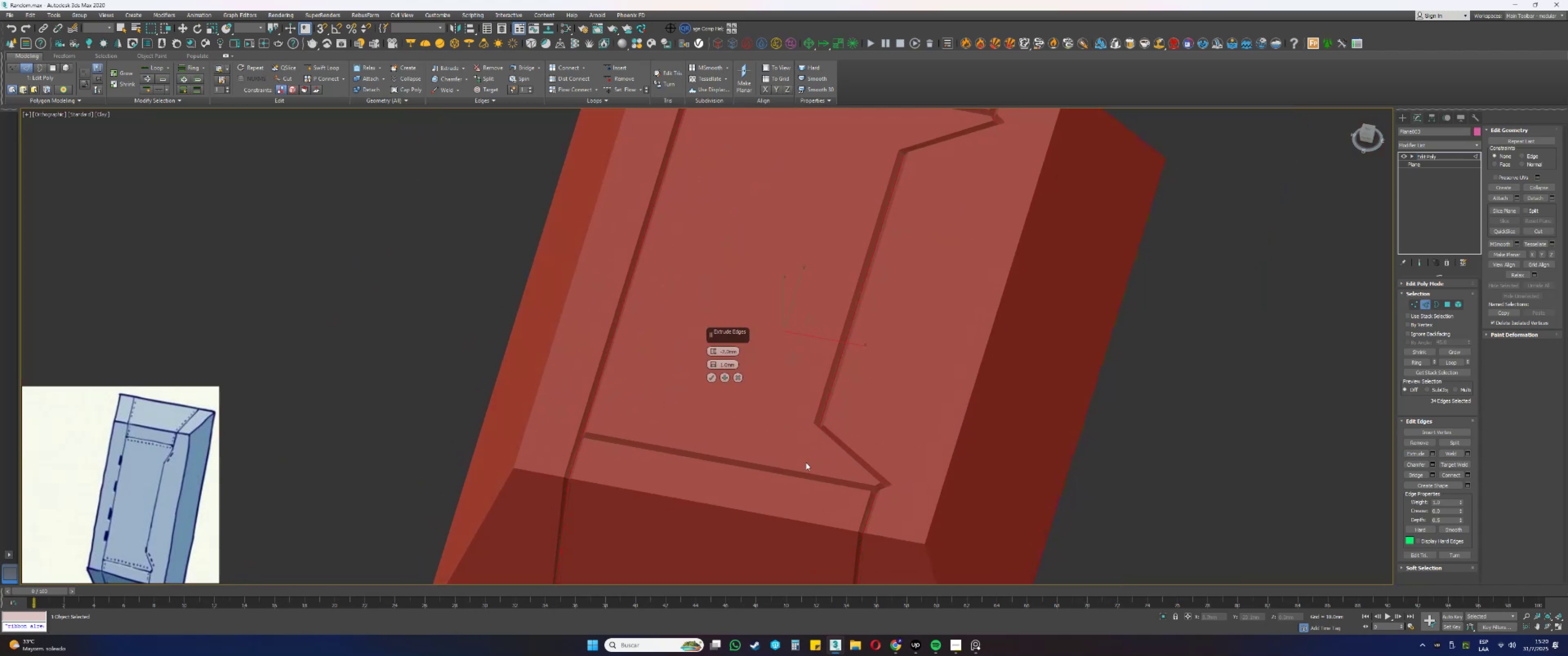 
scroll: coordinate [771, 424], scroll_direction: up, amount: 1.0
 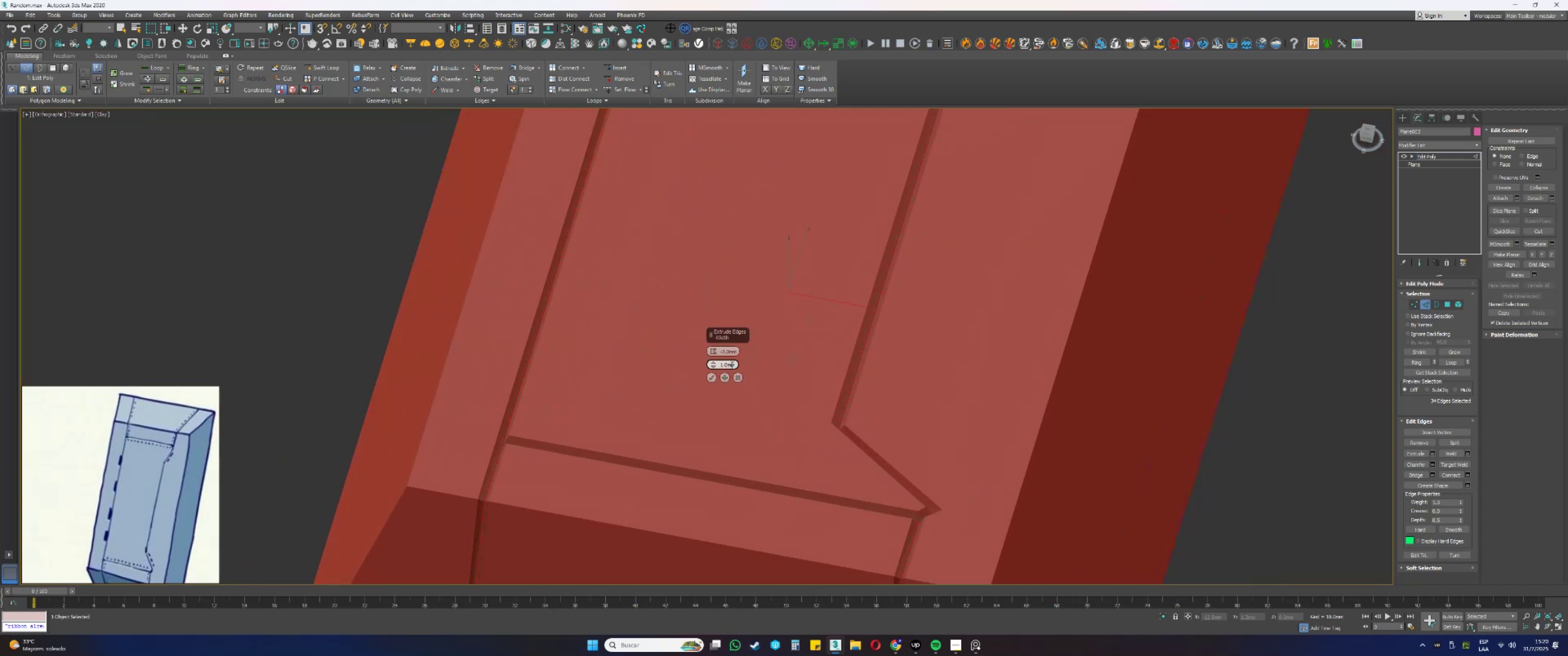 
double_click([729, 363])
 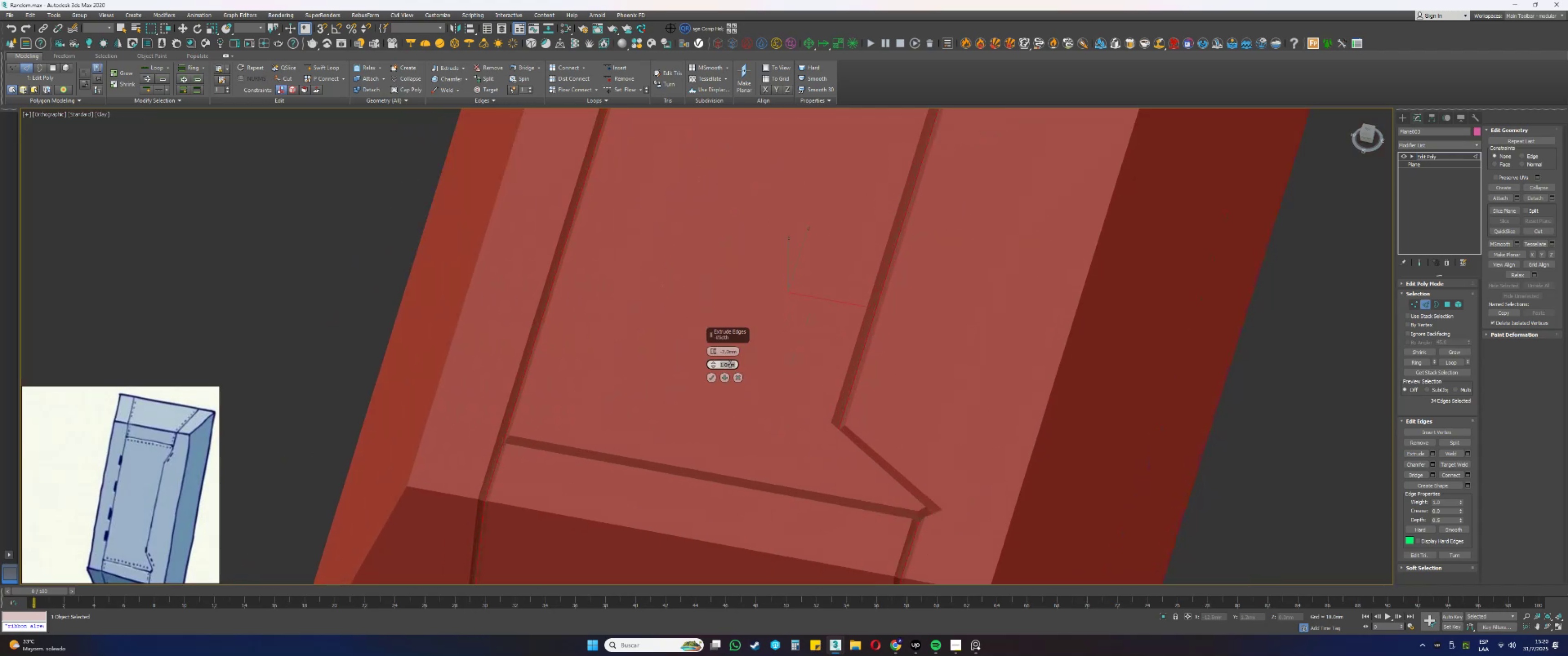 
key(NumpadDecimal)
 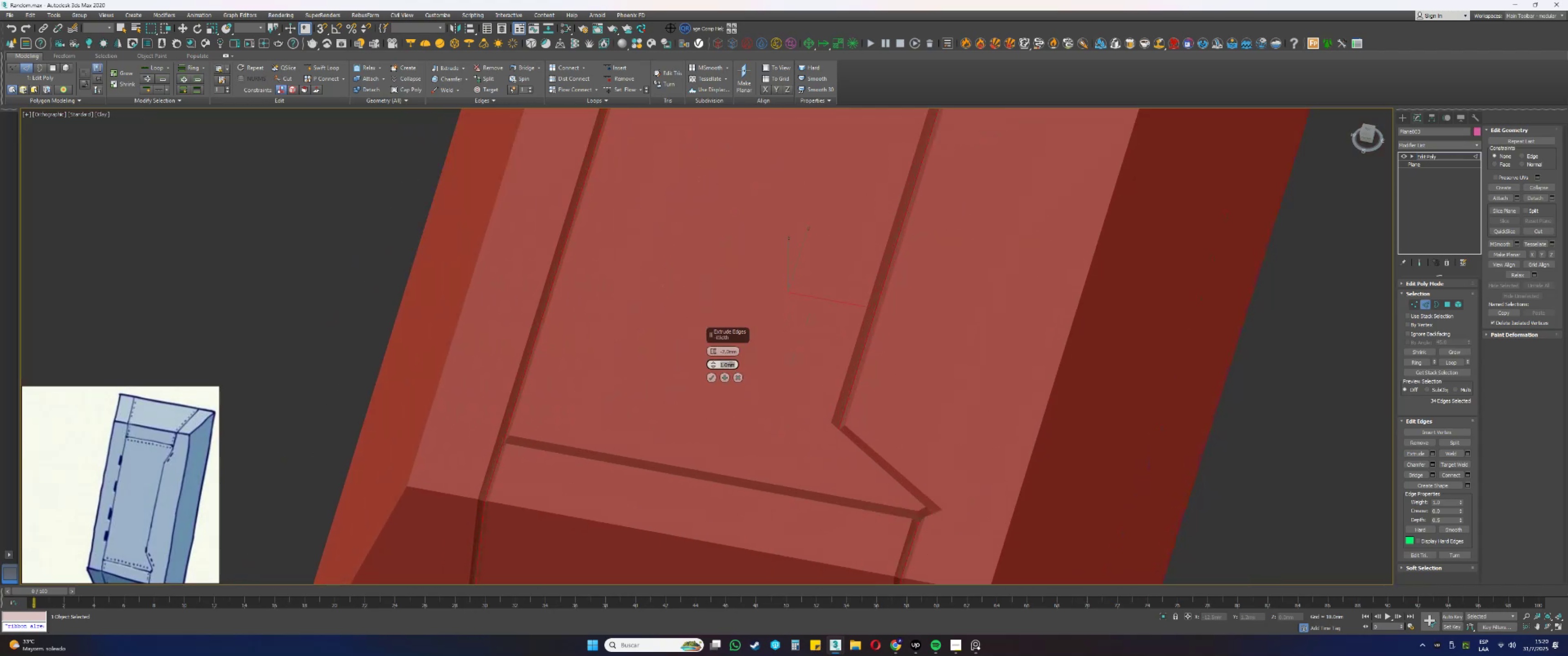 
key(Numpad5)
 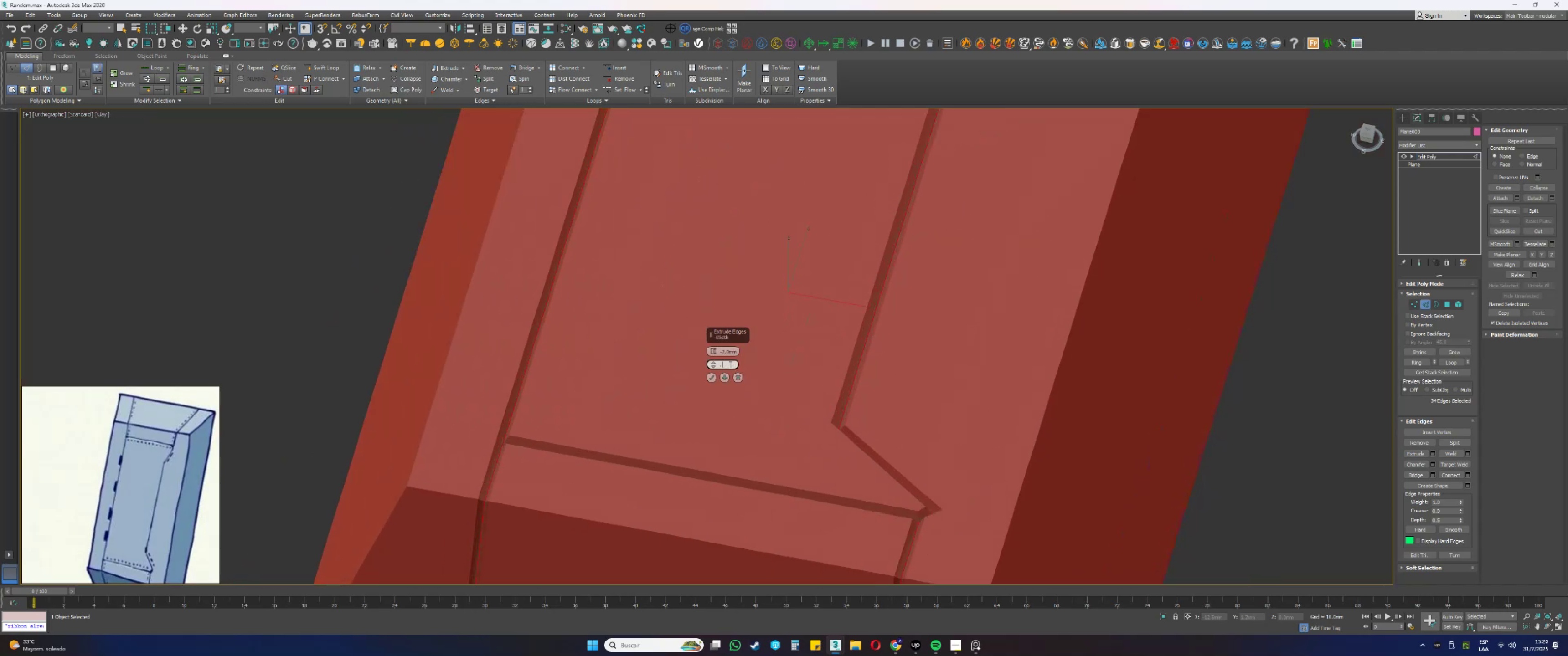 
key(NumpadEnter)
 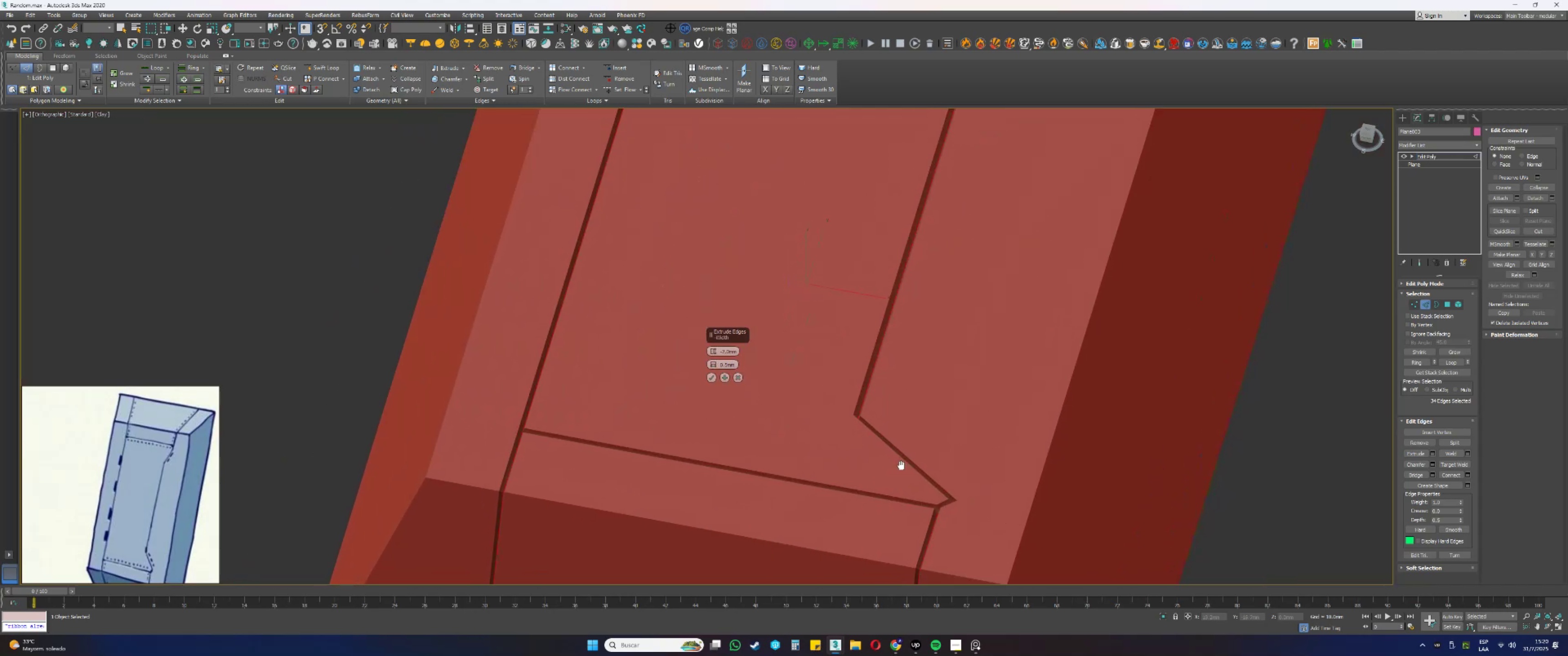 
key(F3)
 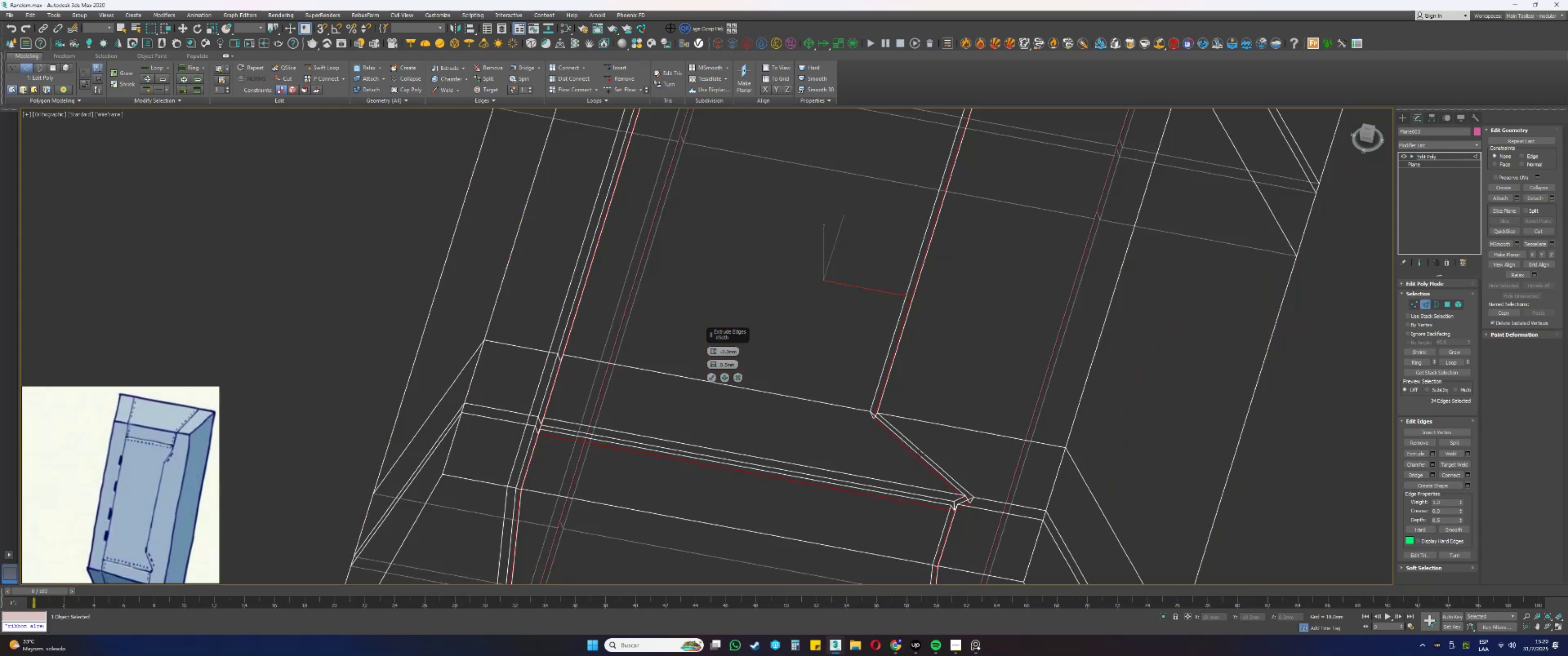 
key(F3)
 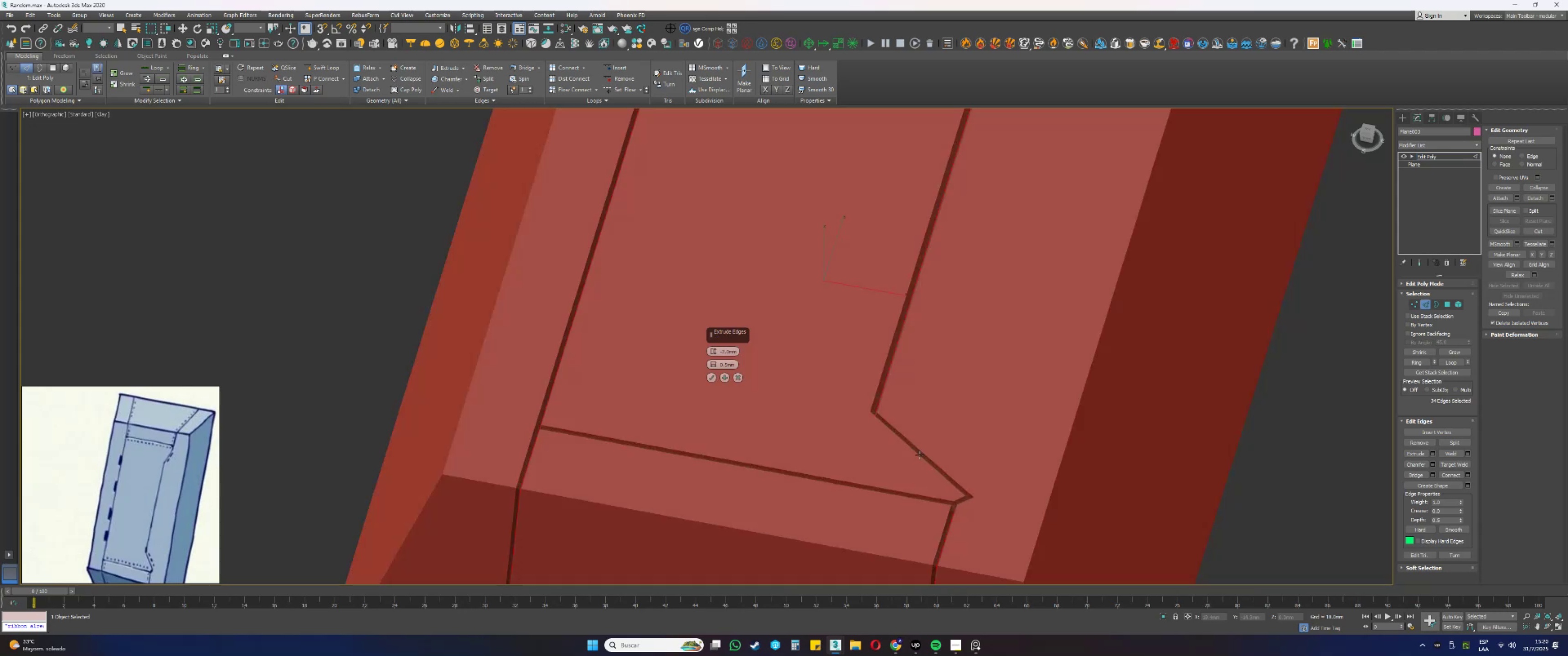 
key(F4)
 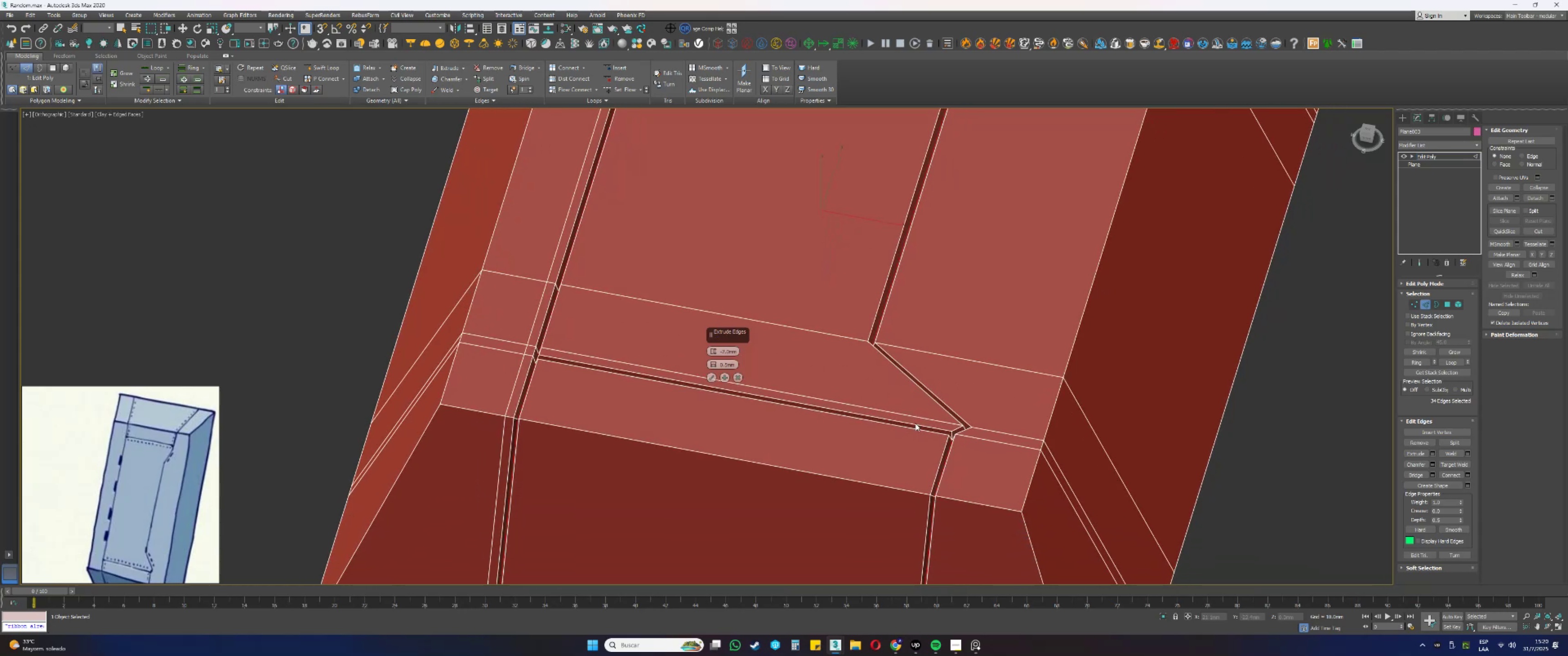 
scroll: coordinate [887, 417], scroll_direction: down, amount: 1.0
 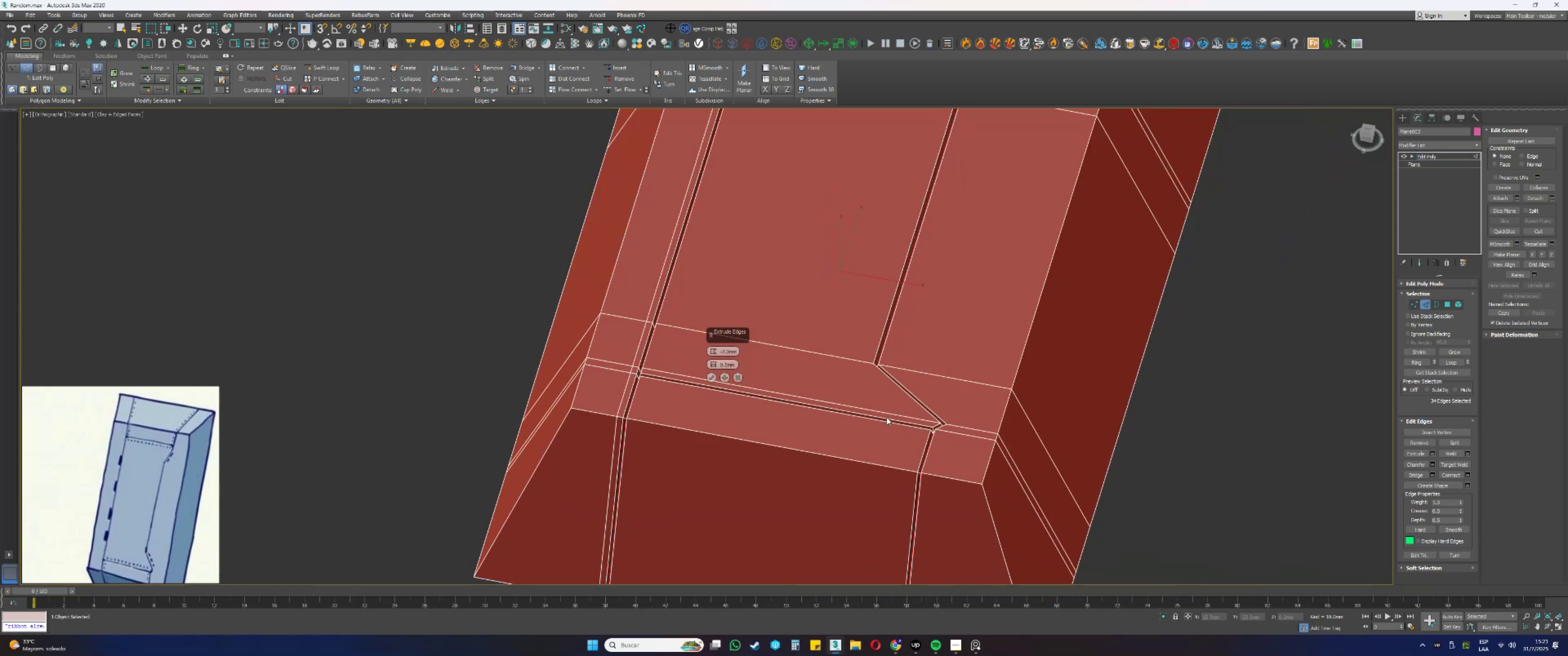 
hold_key(key=AltLeft, duration=0.49)
 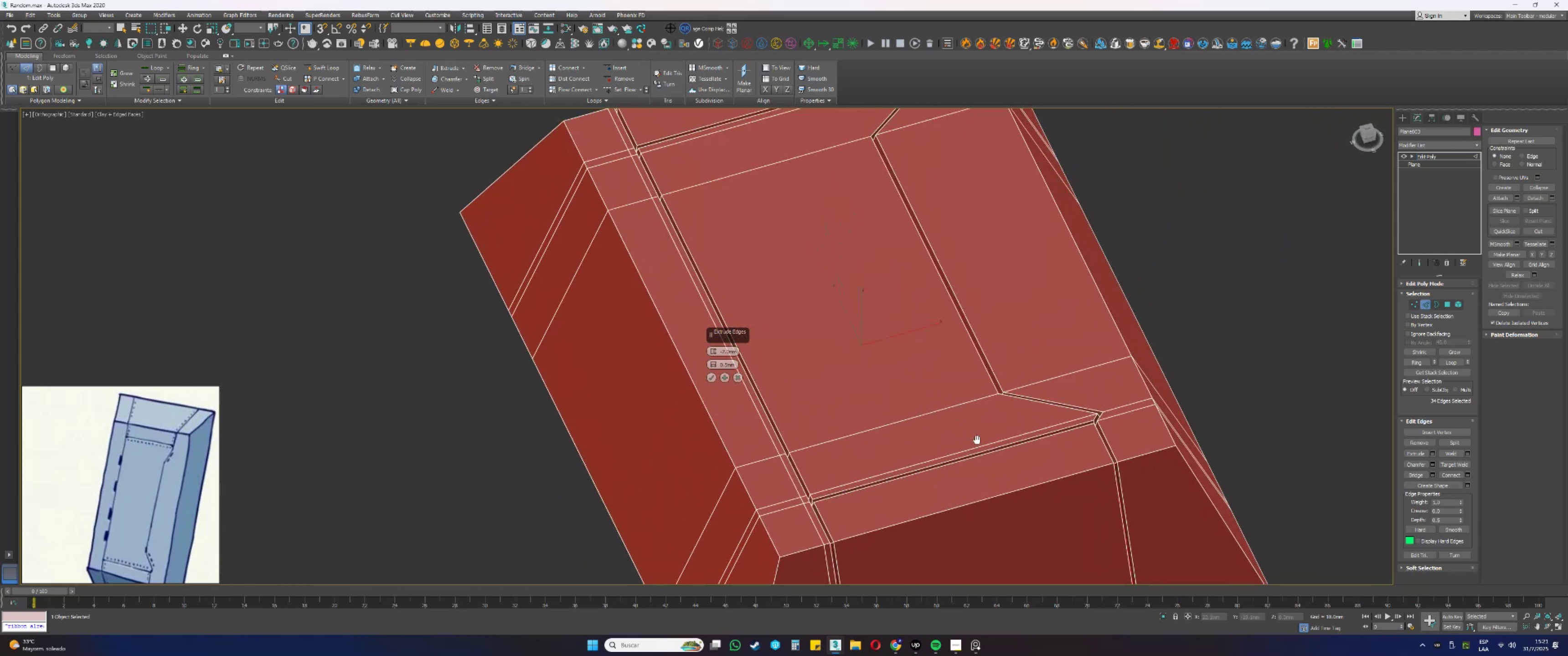 
scroll: coordinate [975, 441], scroll_direction: down, amount: 1.0
 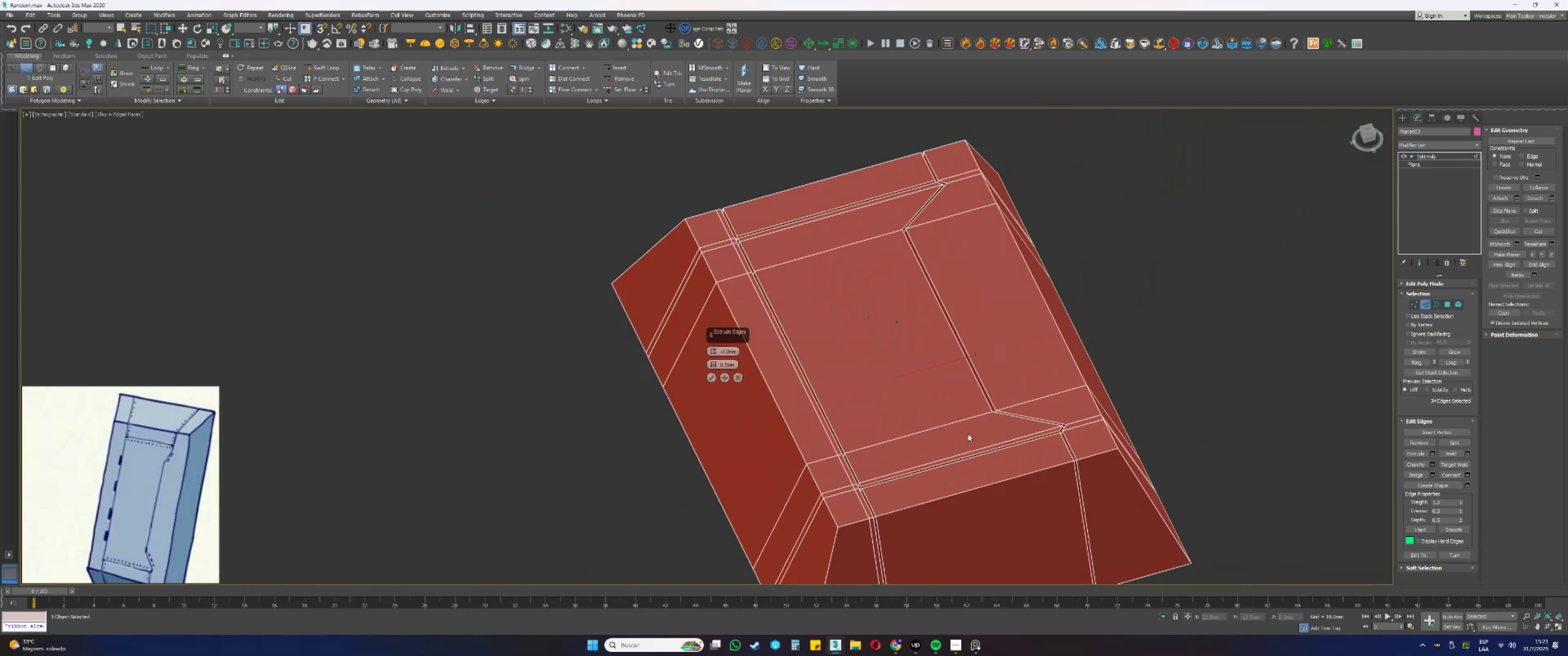 
hold_key(key=AltLeft, duration=0.32)
 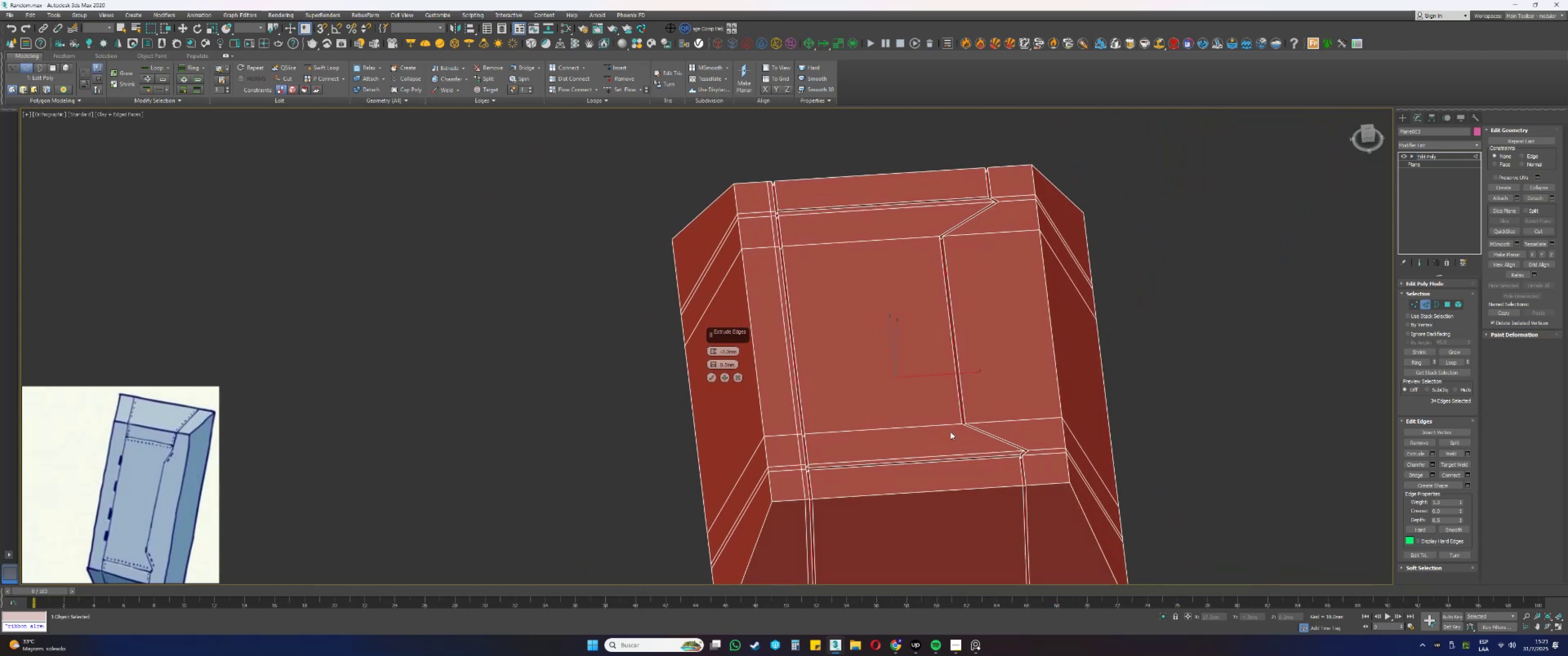 
key(Alt+AltLeft)
 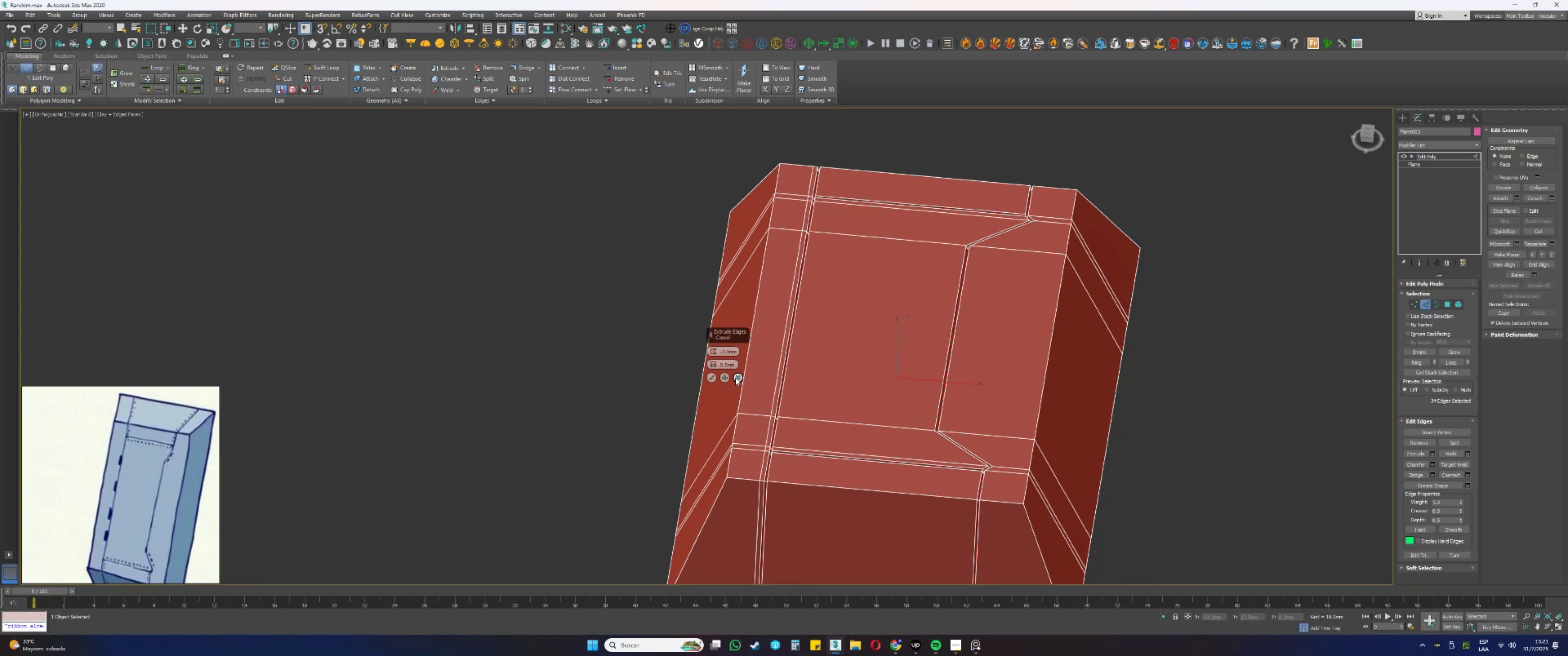 
wait(11.03)
 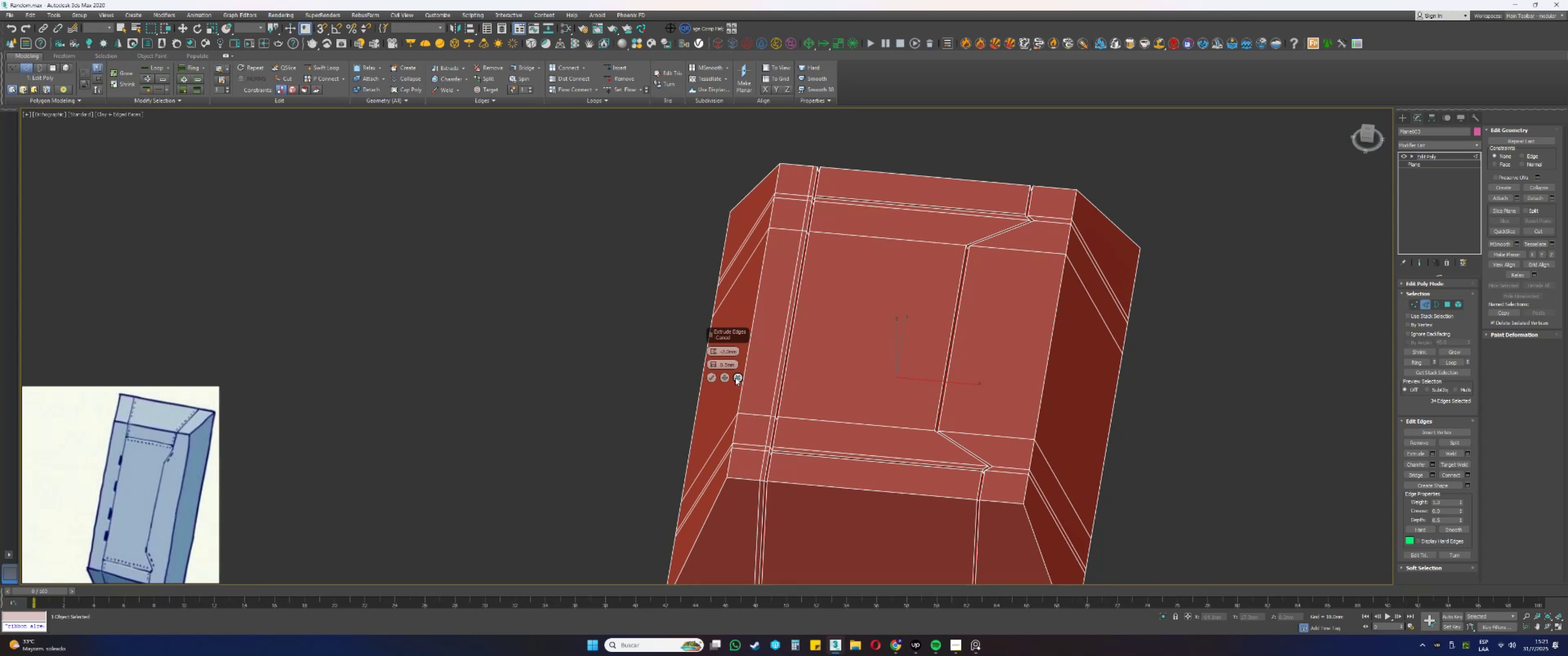 
left_click([714, 376])
 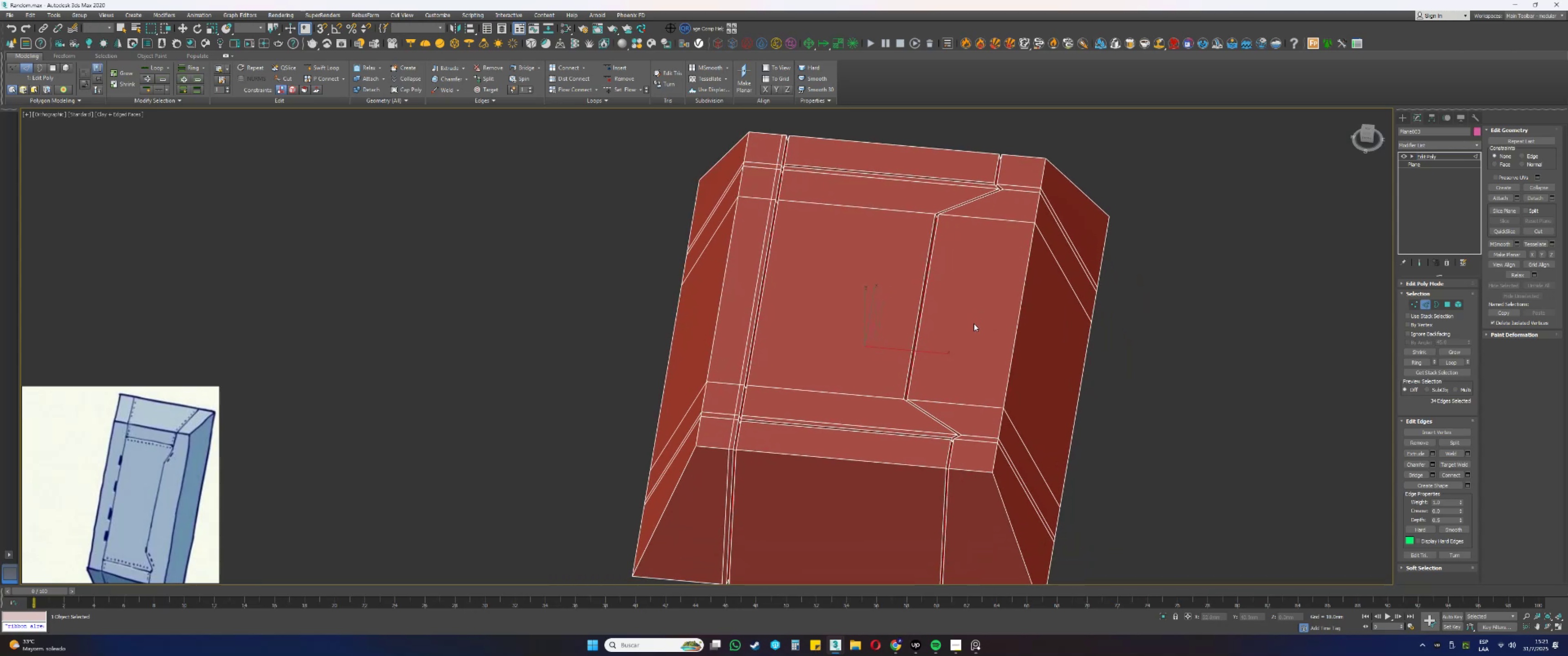 
key(2)
 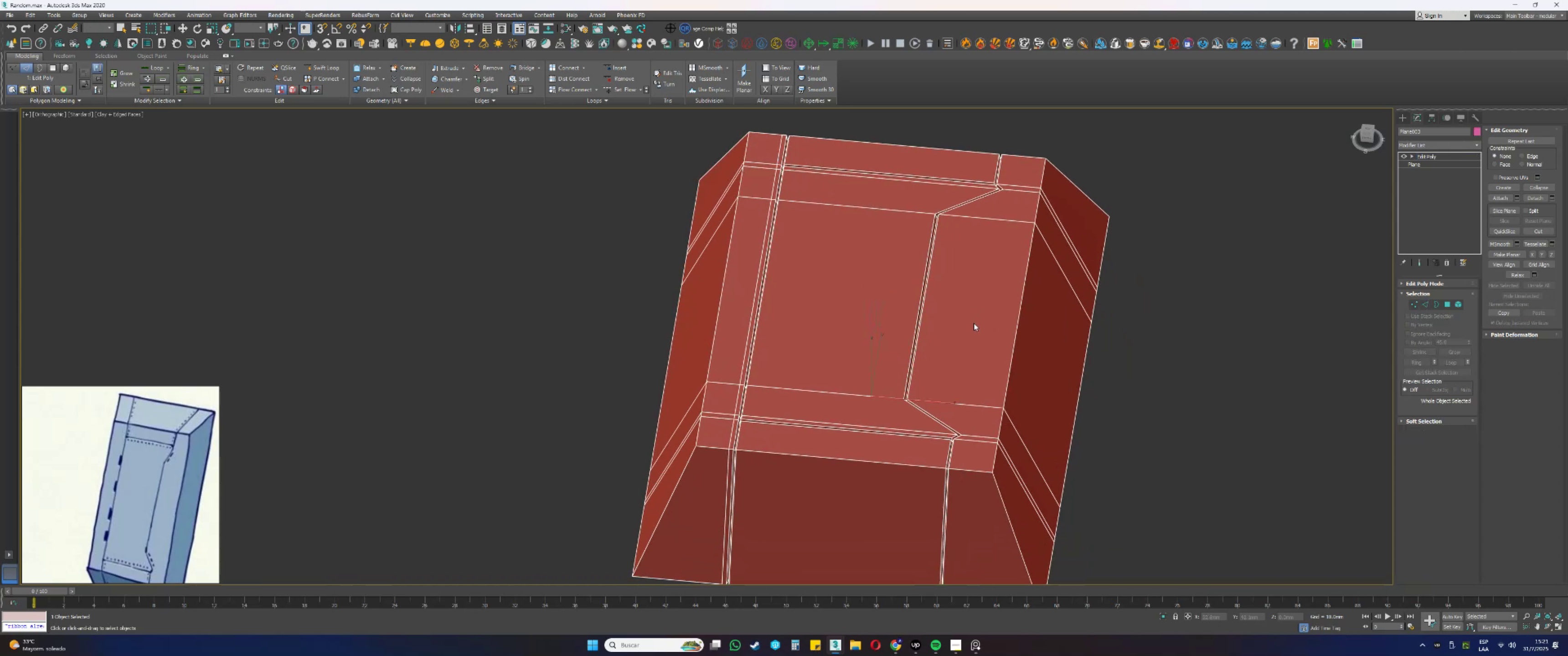 
key(Control+ControlLeft)
 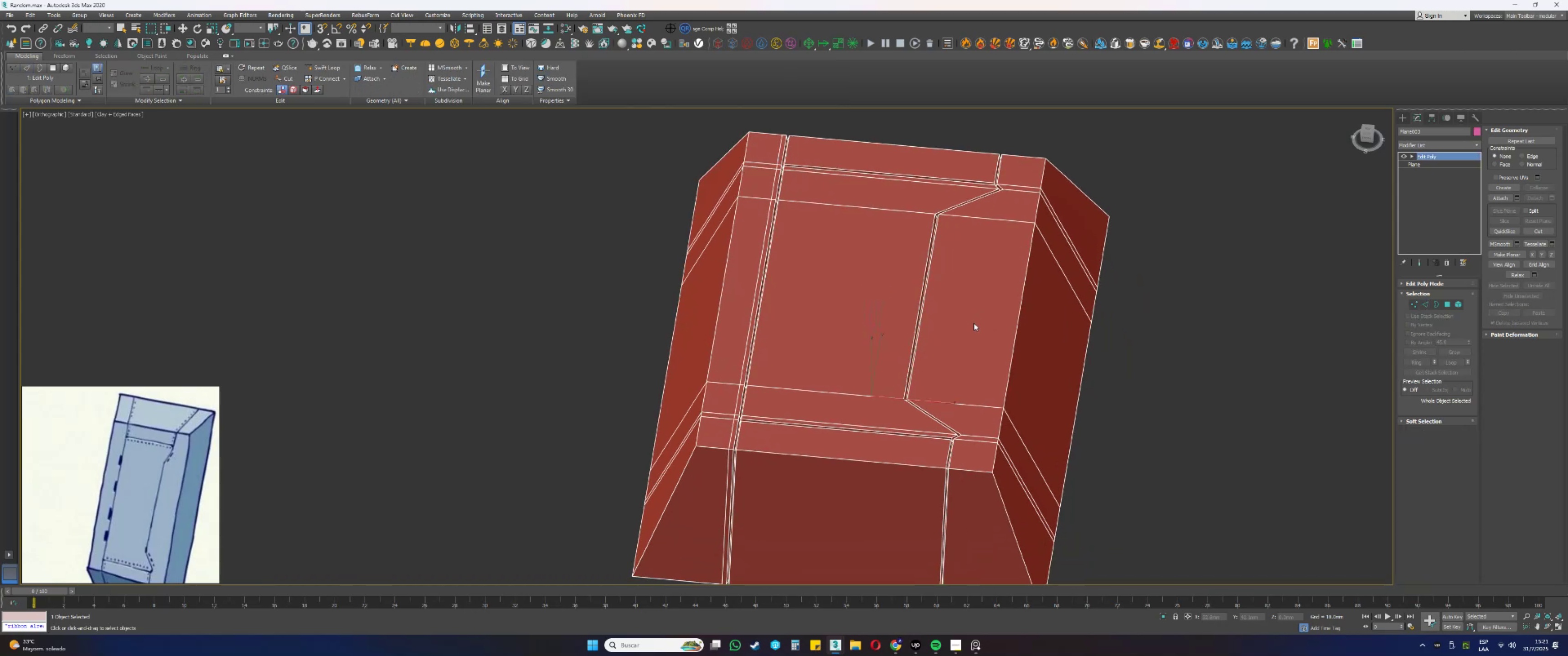 
key(Control+S)
 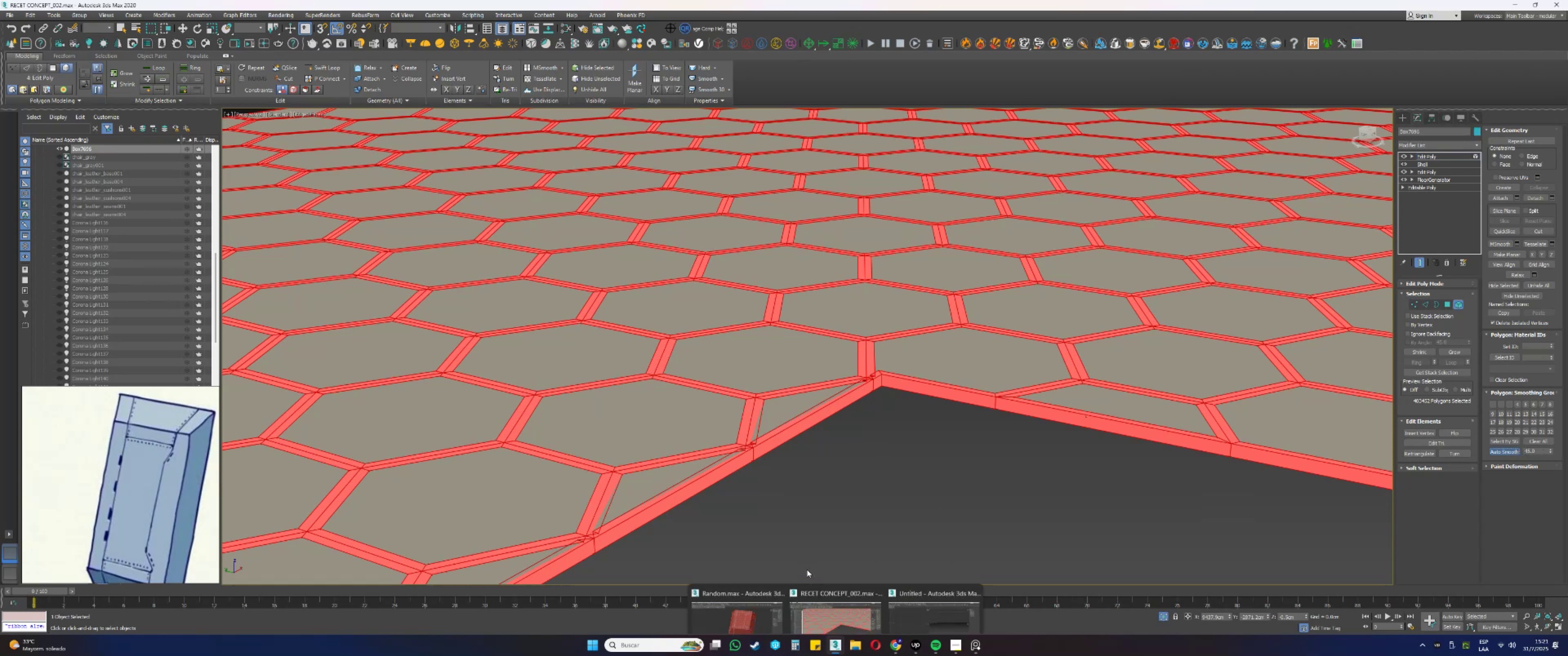 
wait(9.83)
 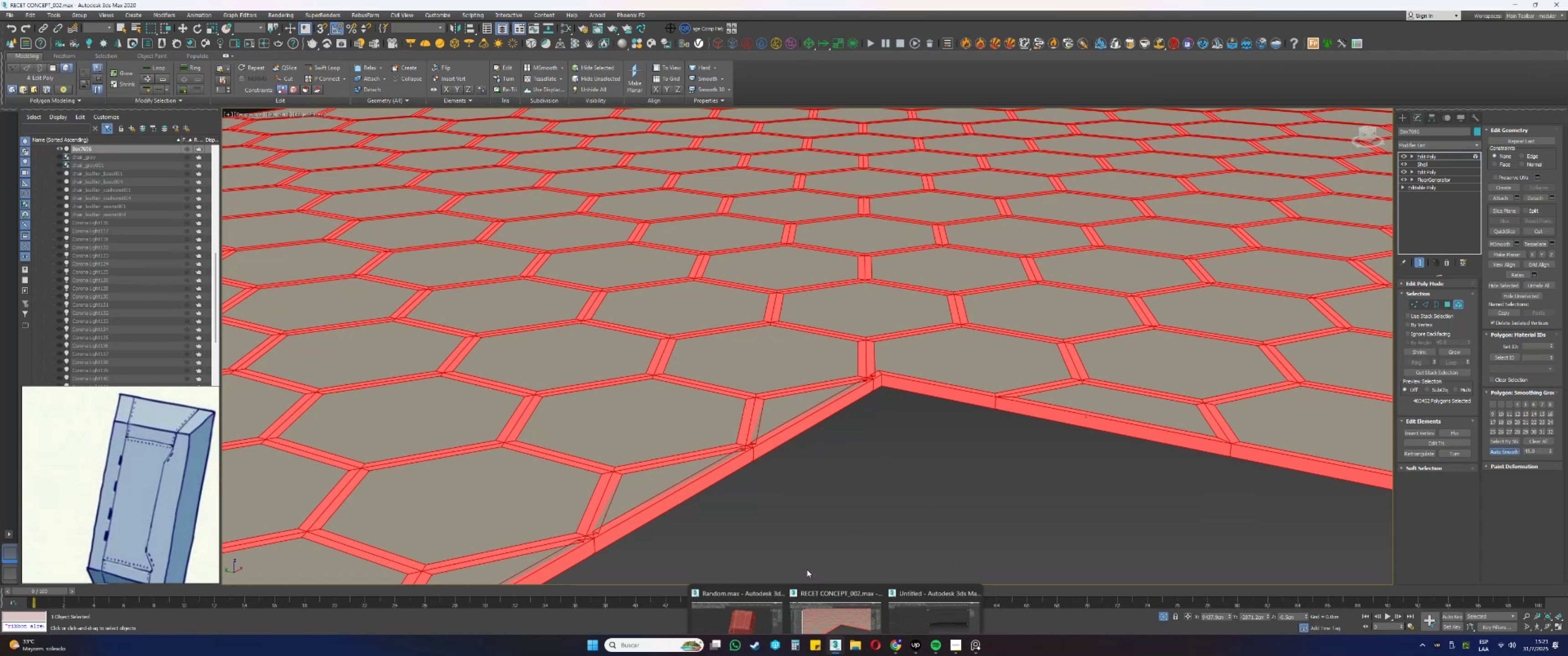 
type(tz2)
 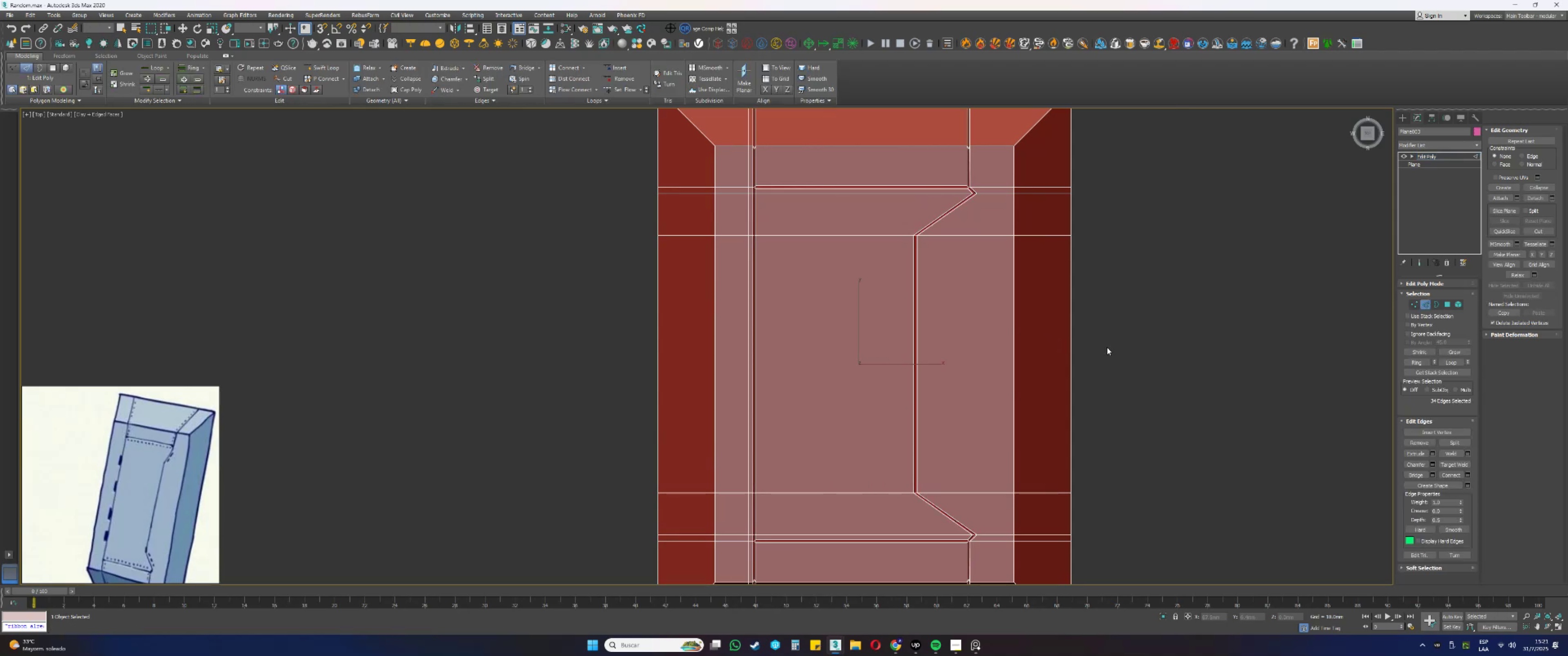 
scroll: coordinate [841, 311], scroll_direction: up, amount: 1.0
 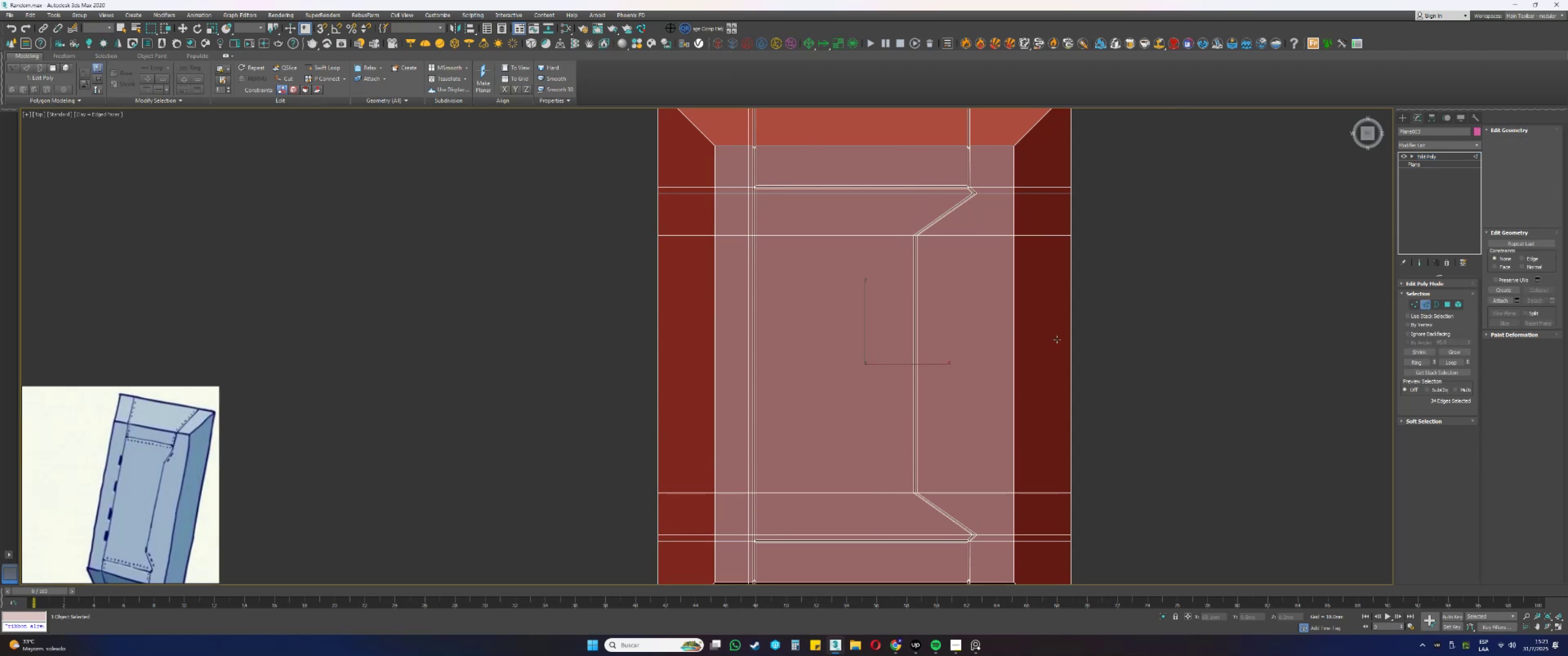 
left_click_drag(start_coordinate=[1164, 369], to_coordinate=[489, 348])
 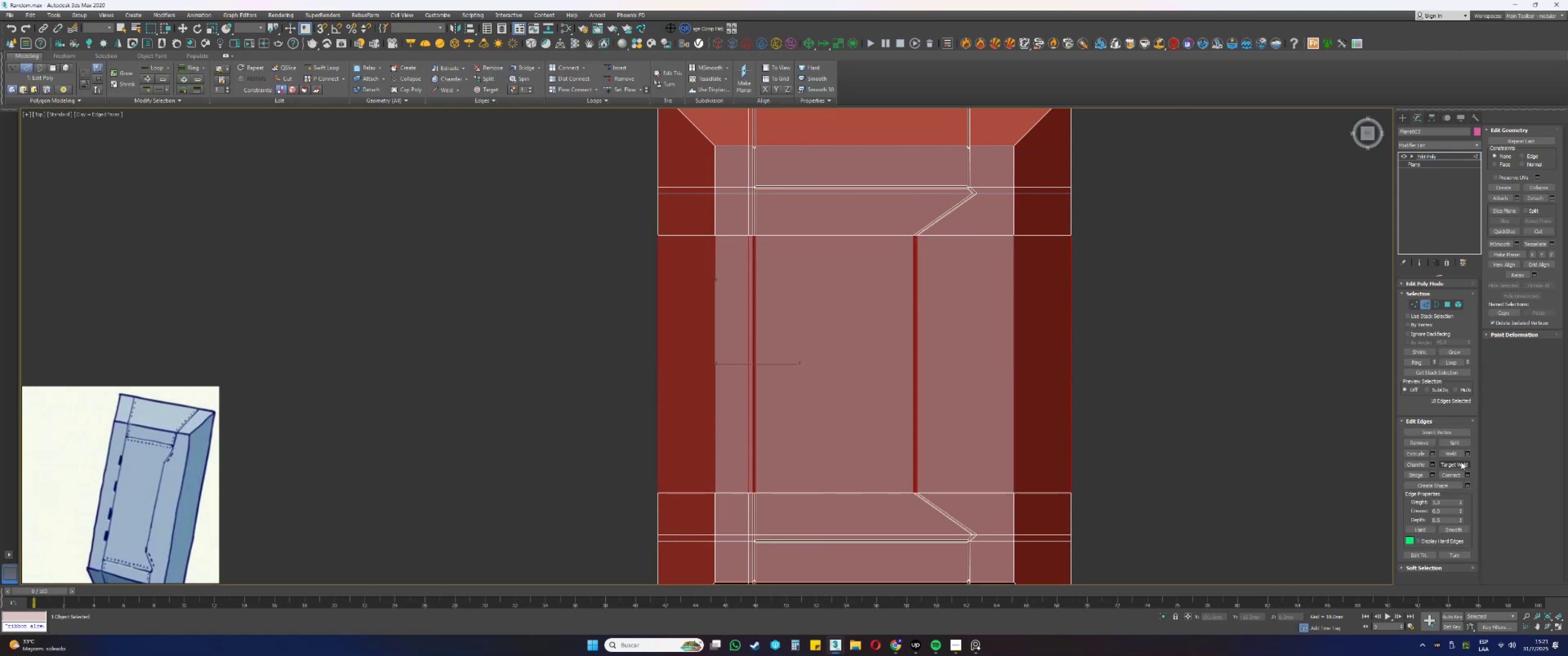 
left_click([1467, 474])
 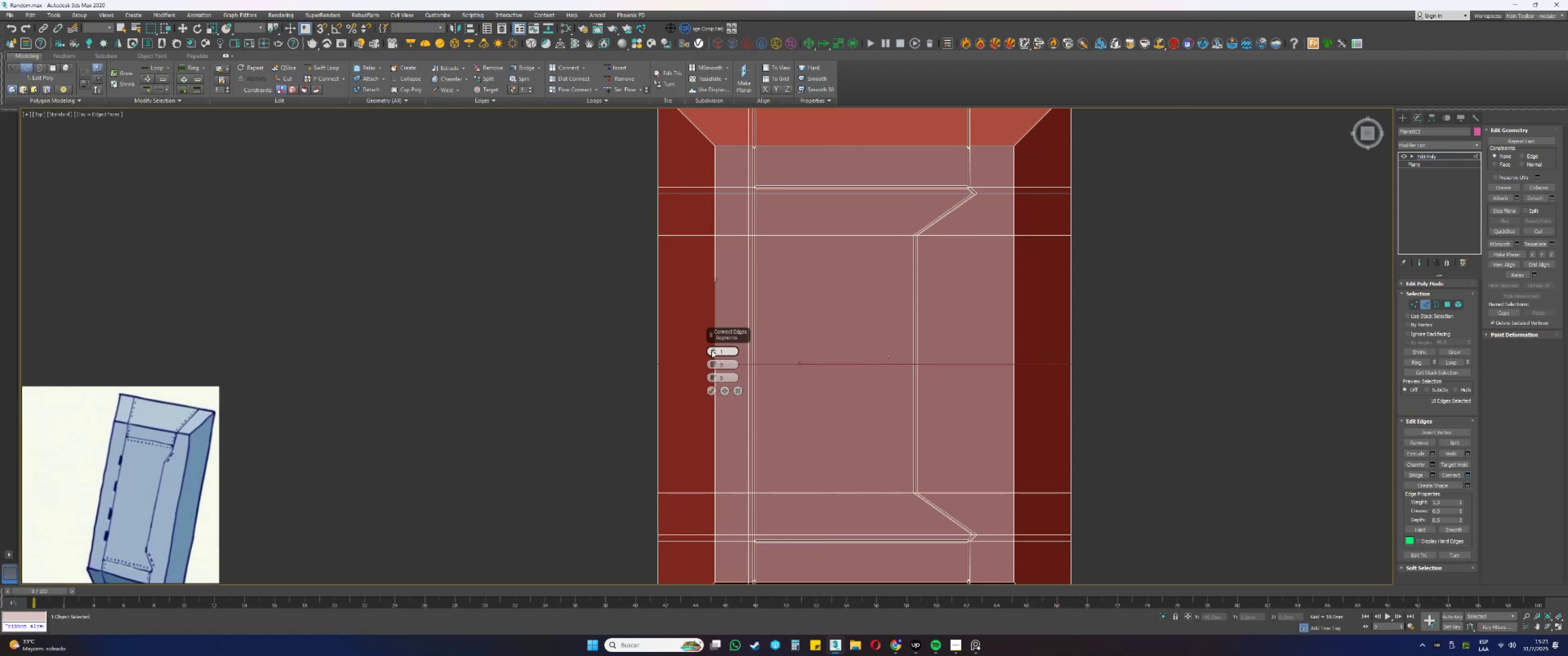 
left_click([712, 349])
 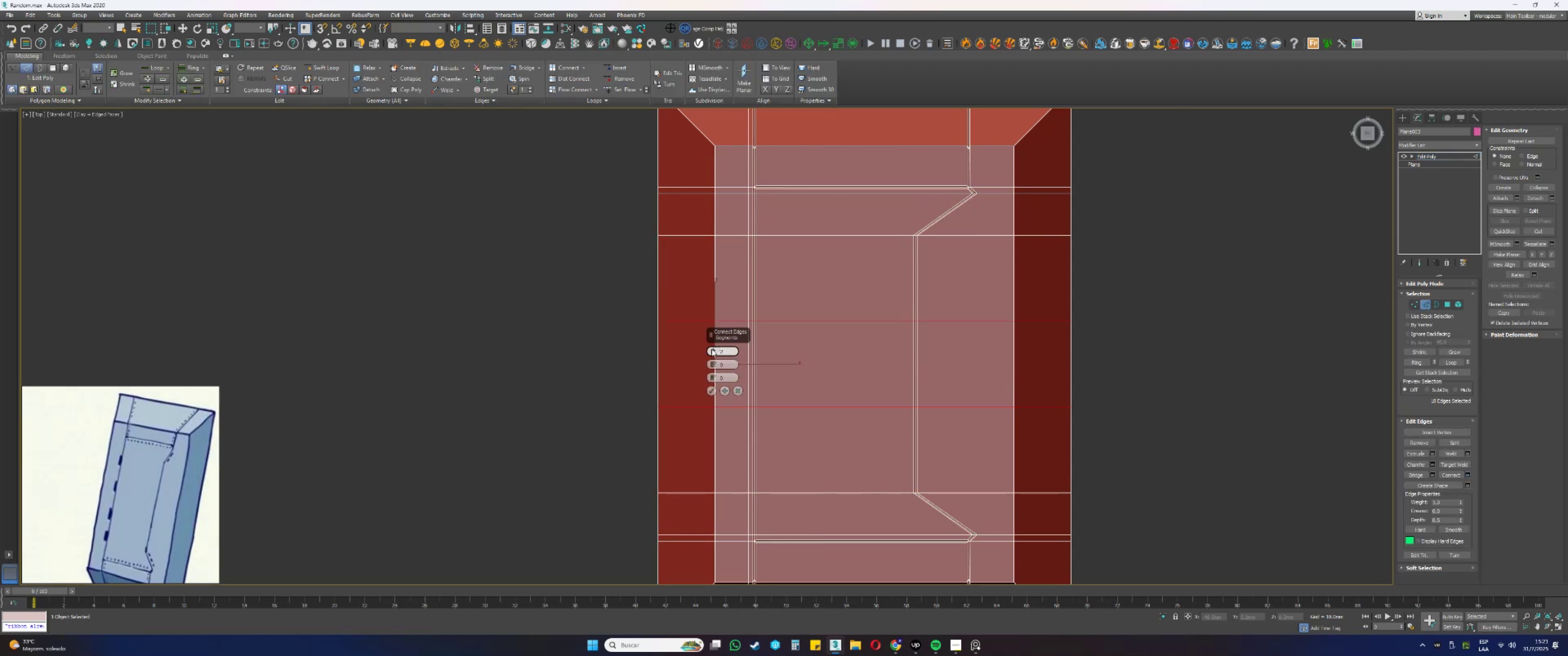 
double_click([712, 348])
 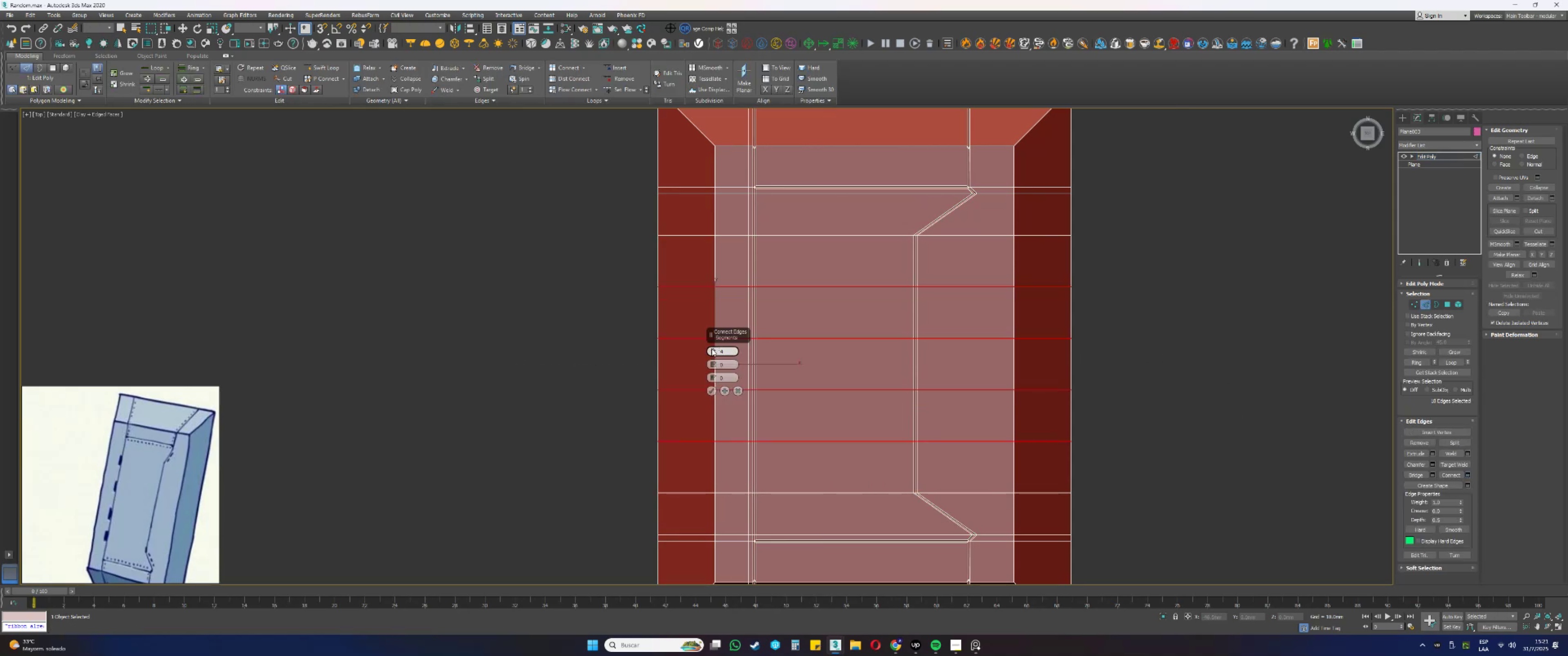 
left_click([710, 386])
 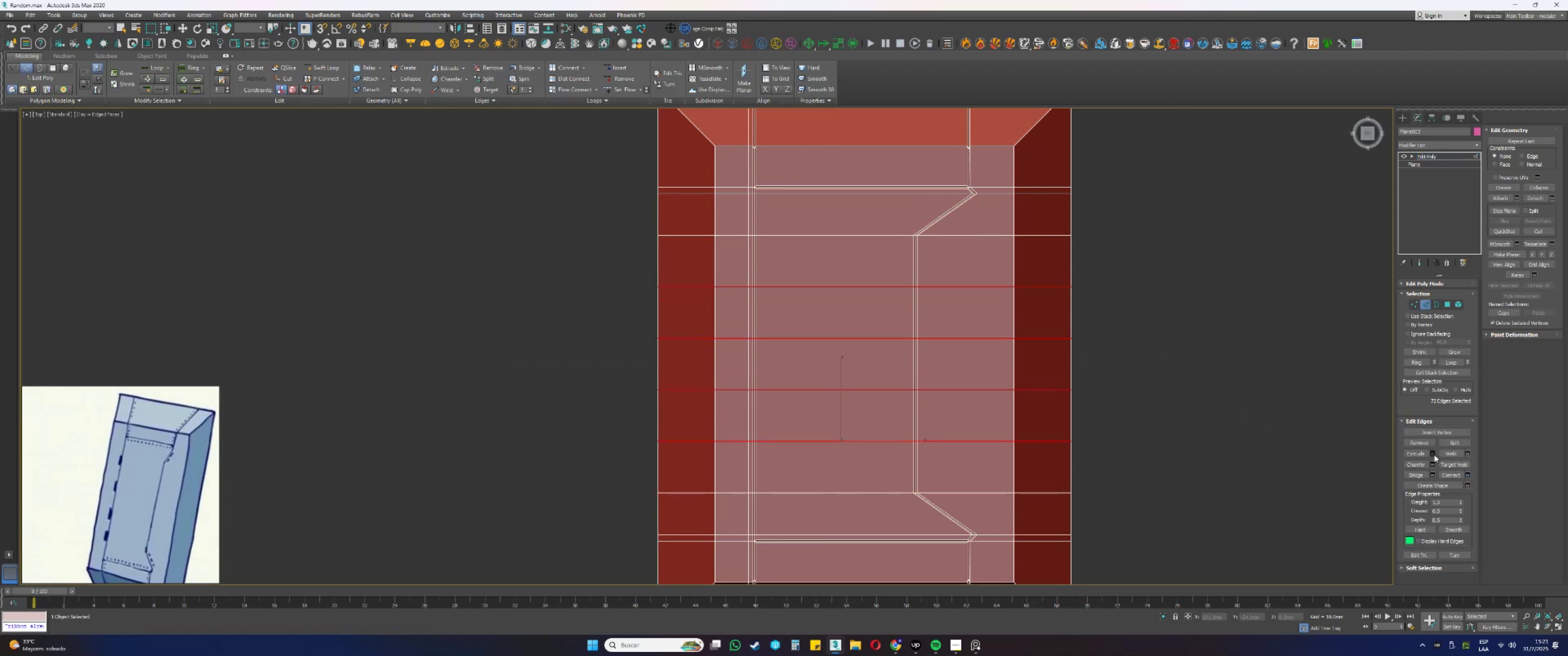 
left_click([1415, 461])
 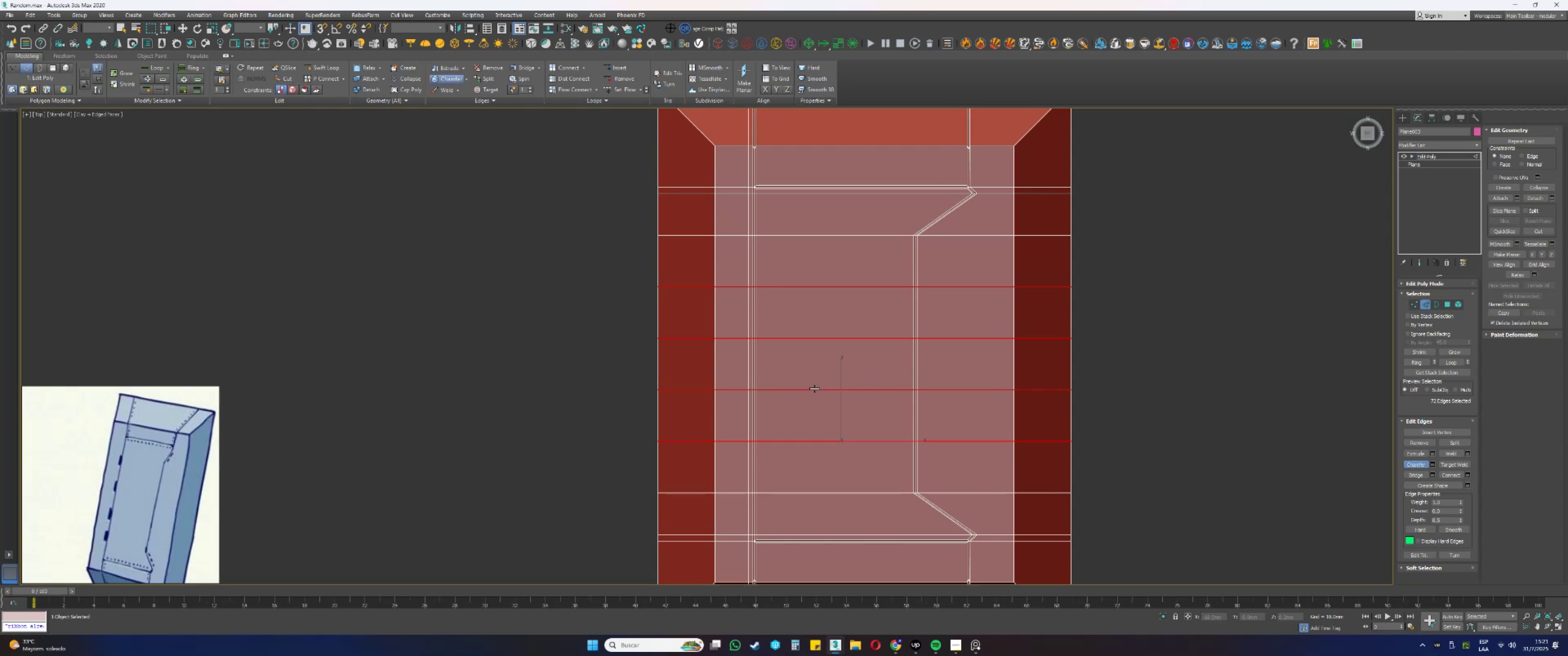 
left_click_drag(start_coordinate=[810, 388], to_coordinate=[814, 368])
 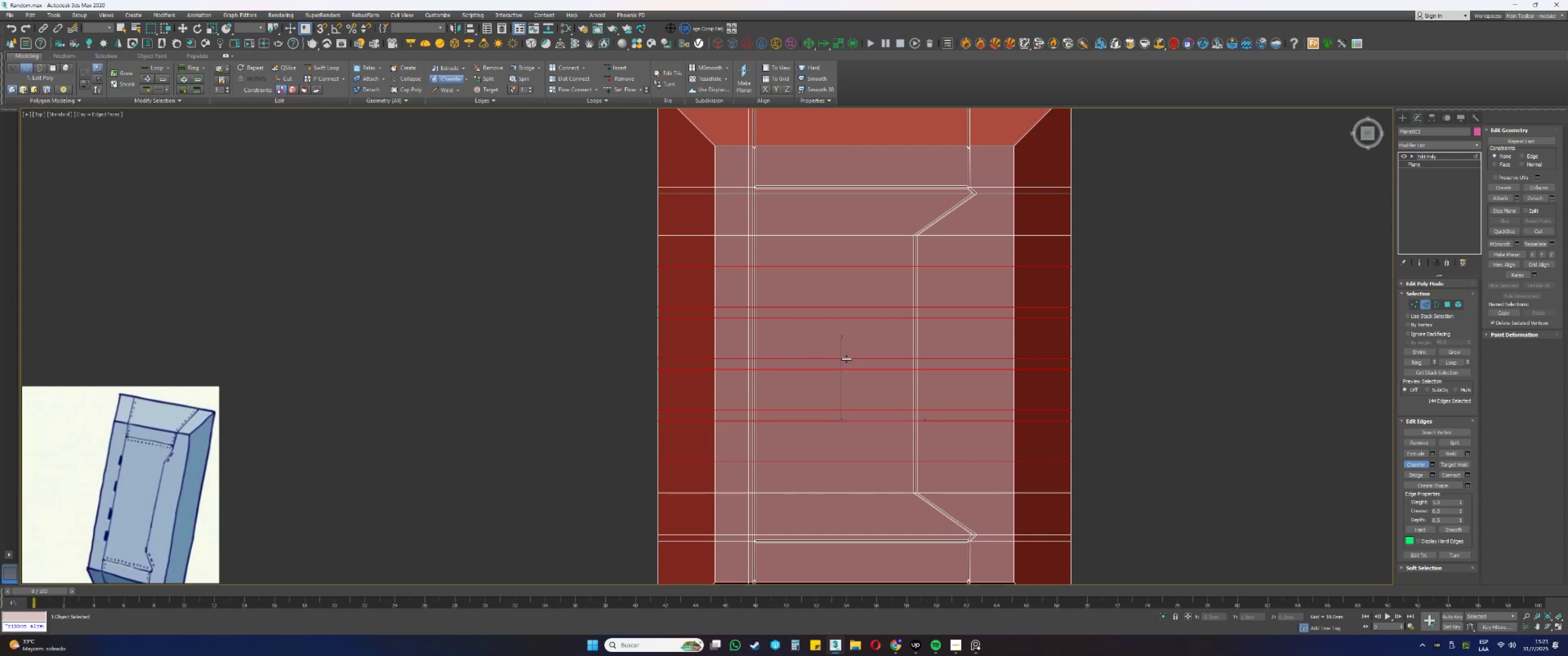 
right_click([846, 359])
 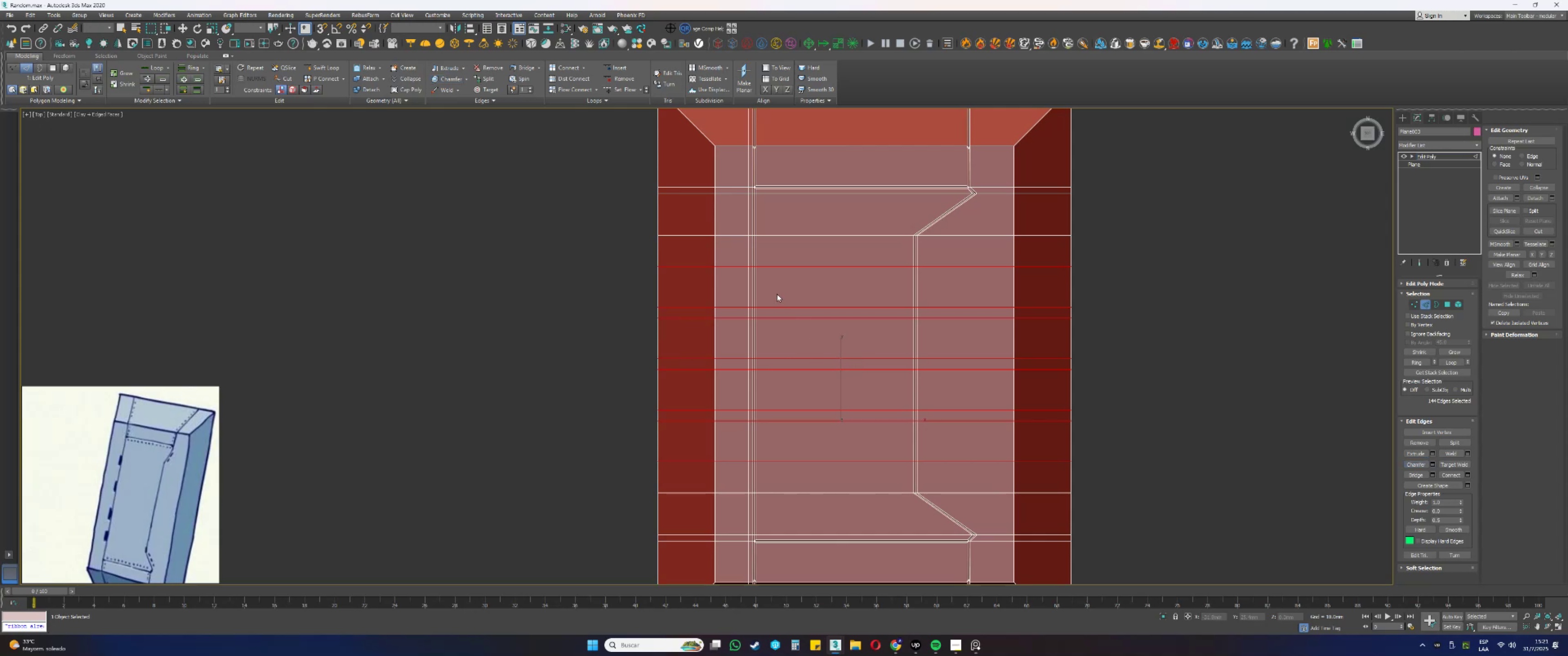 
scroll: coordinate [743, 254], scroll_direction: up, amount: 2.0
 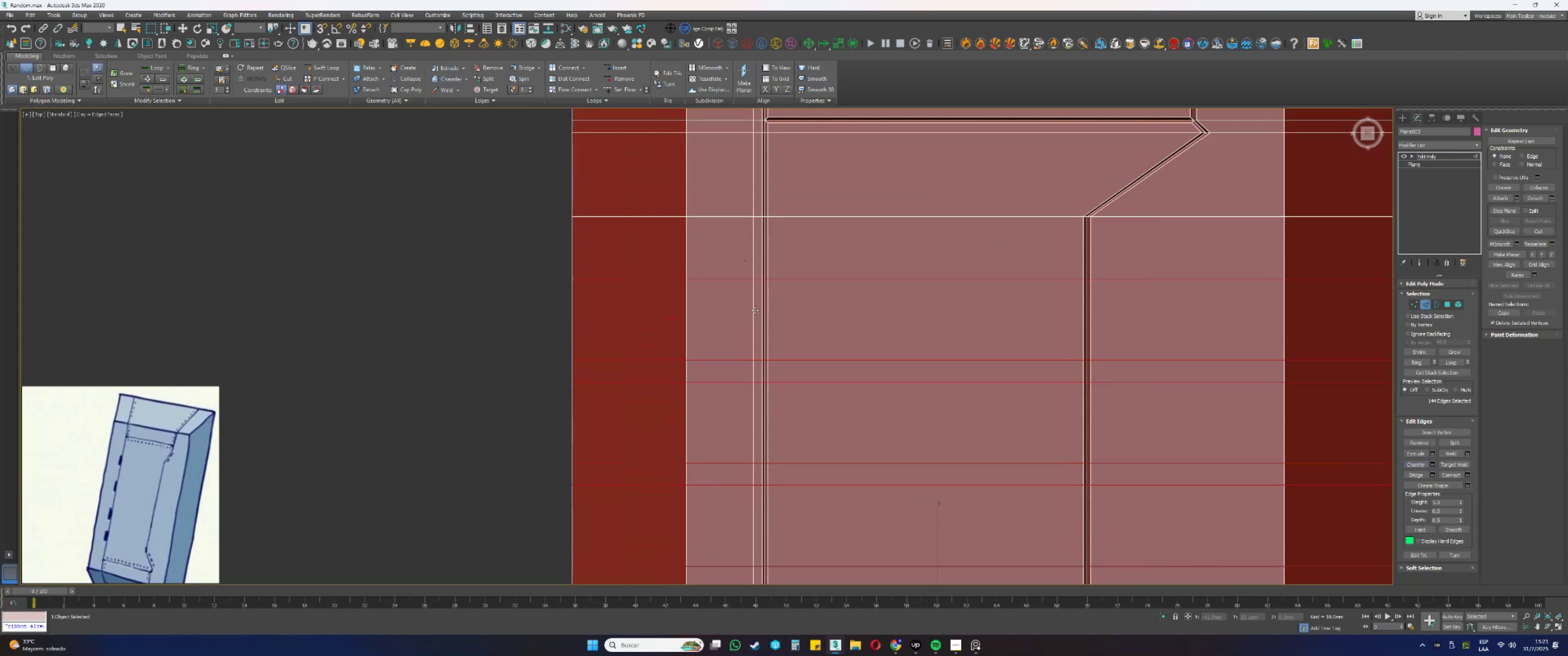 
key(4)
 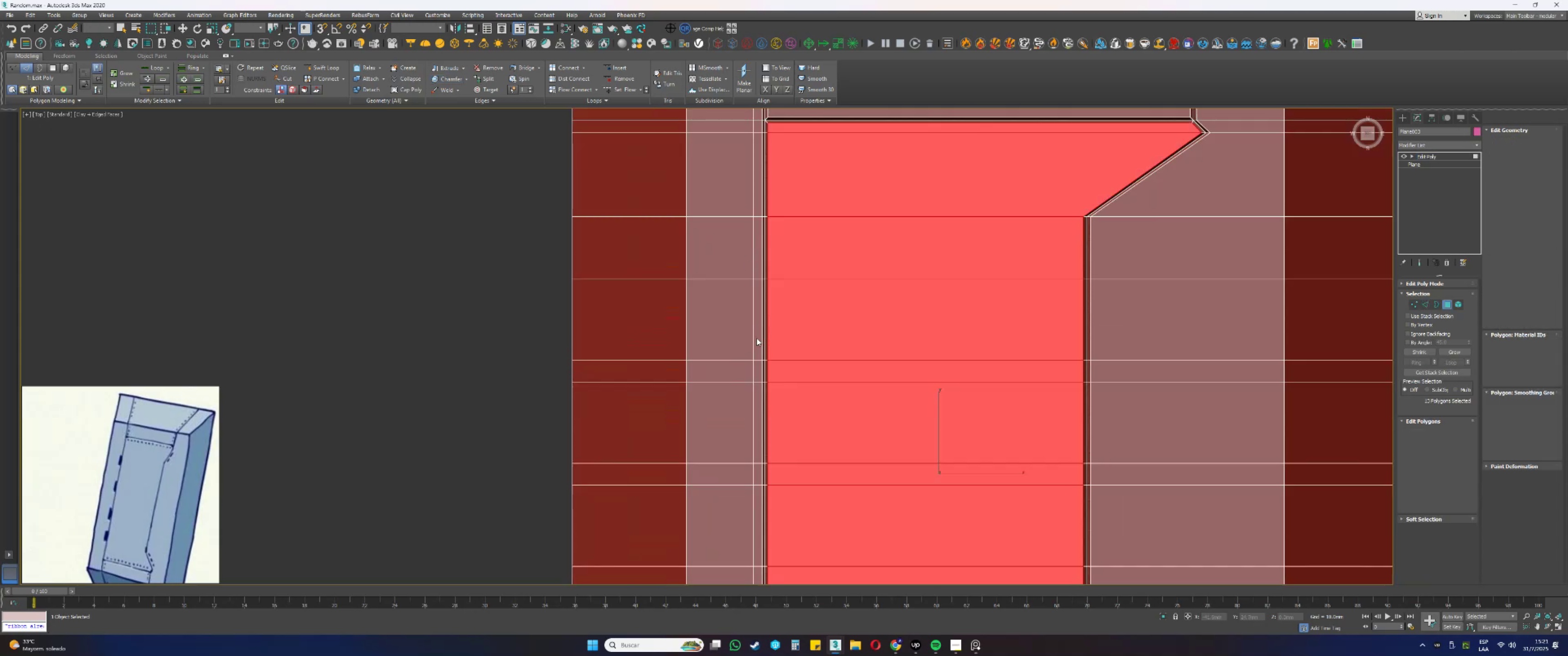 
left_click([757, 338])
 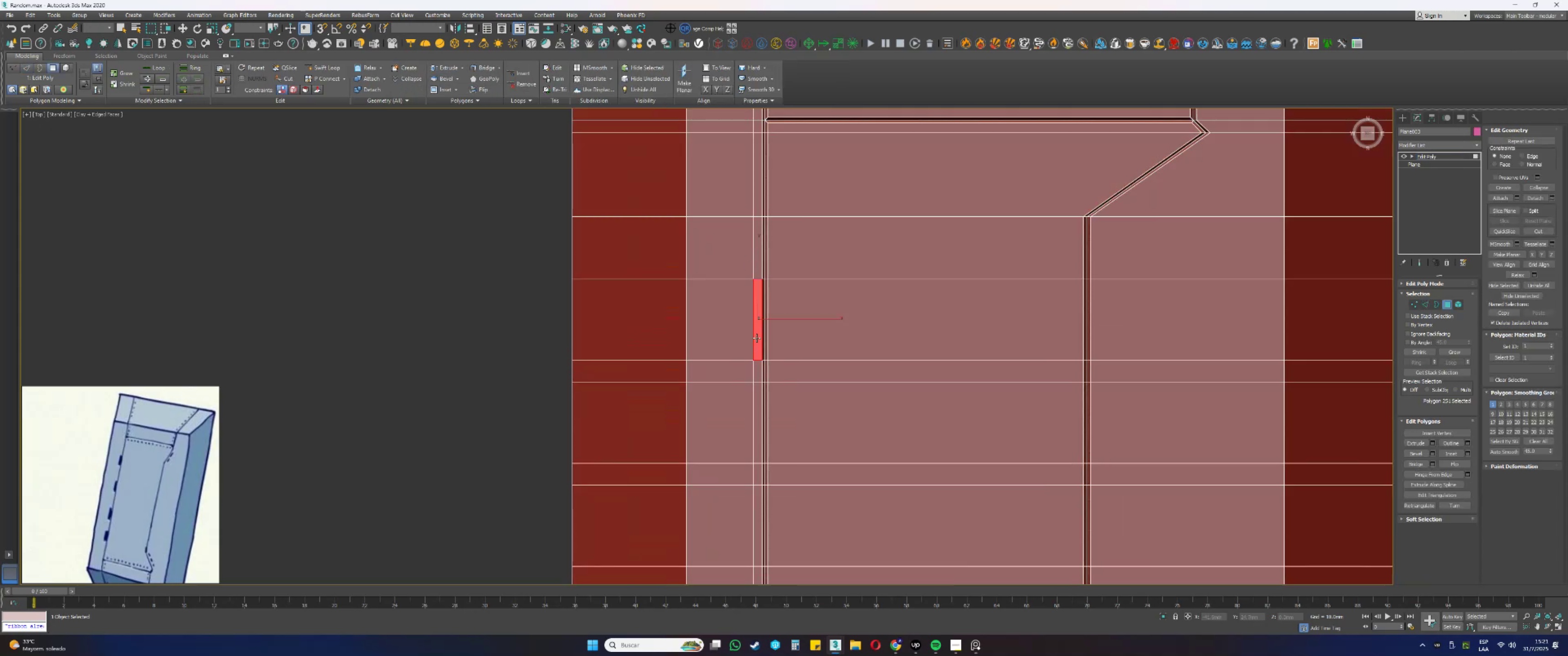 
key(Q)
 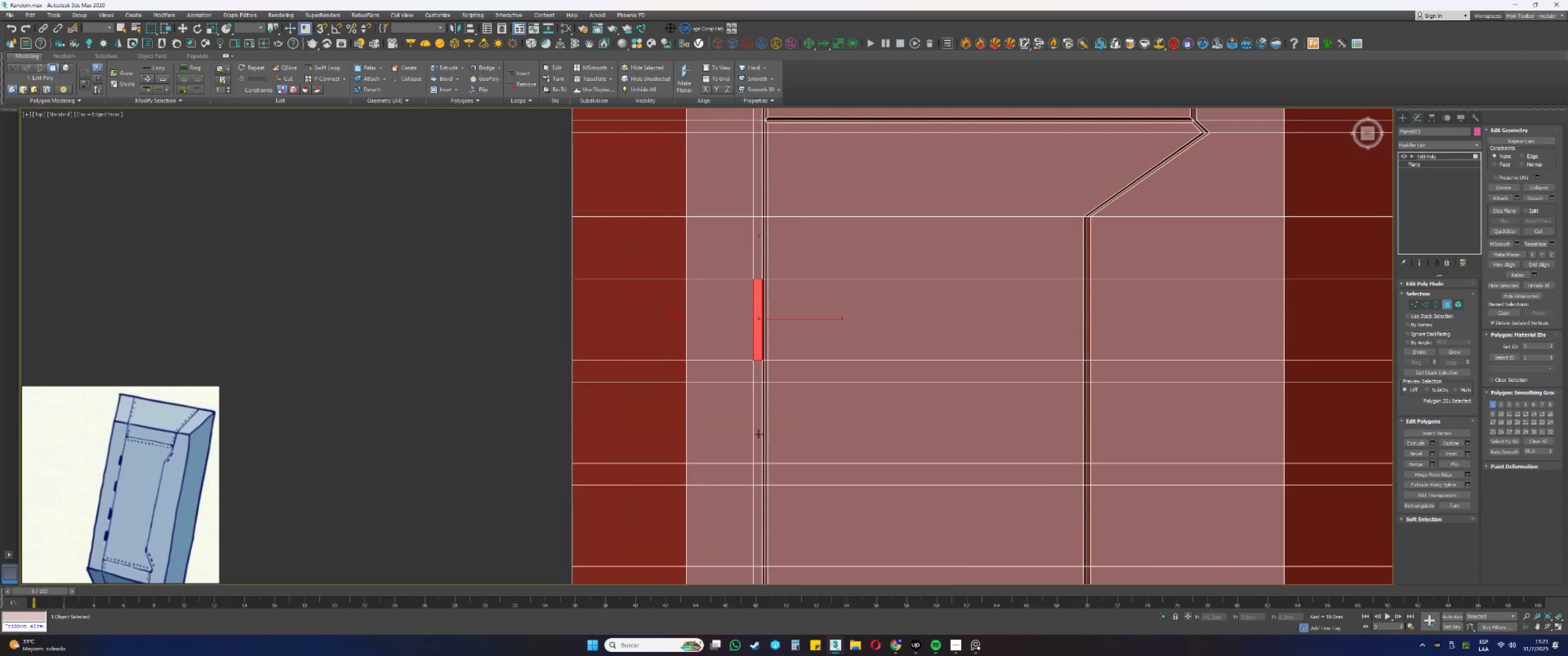 
hold_key(key=ControlLeft, duration=0.6)
 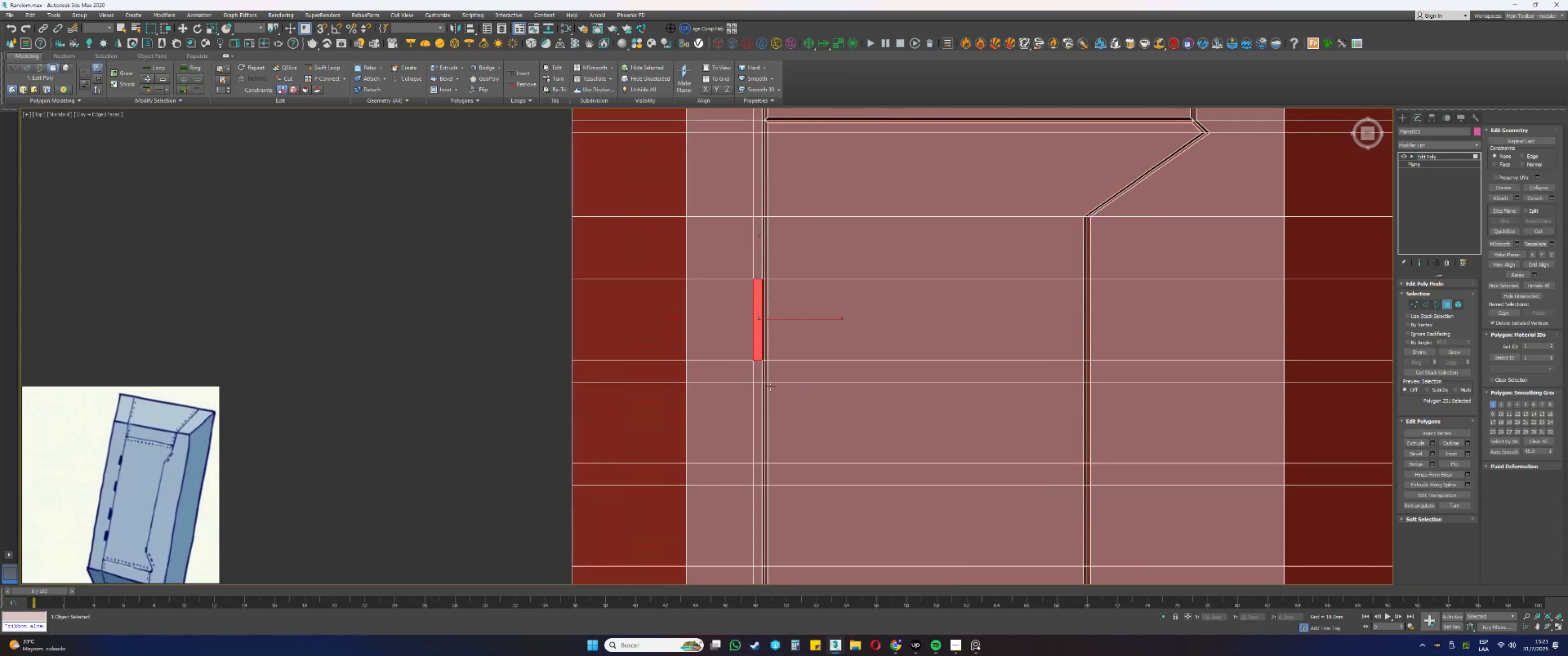 
scroll: coordinate [780, 313], scroll_direction: down, amount: 2.0
 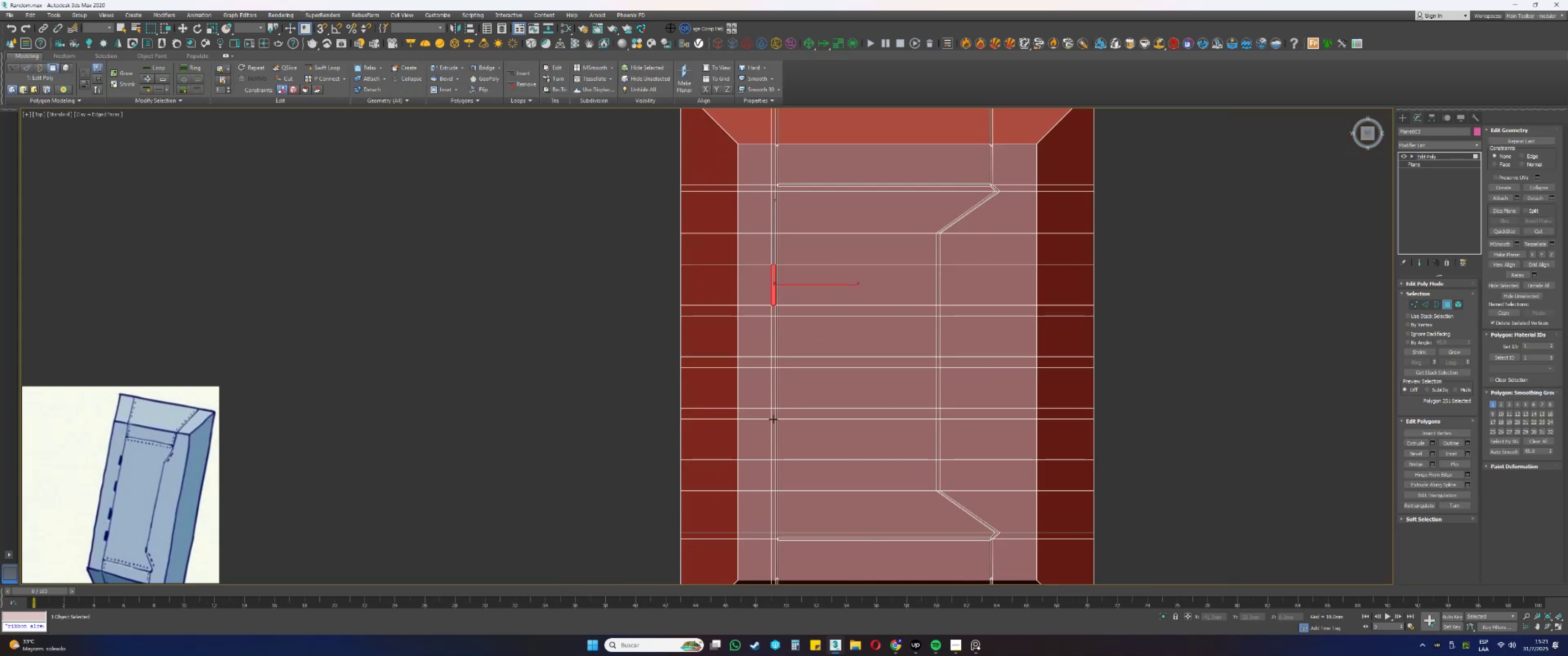 
left_click([772, 427])
 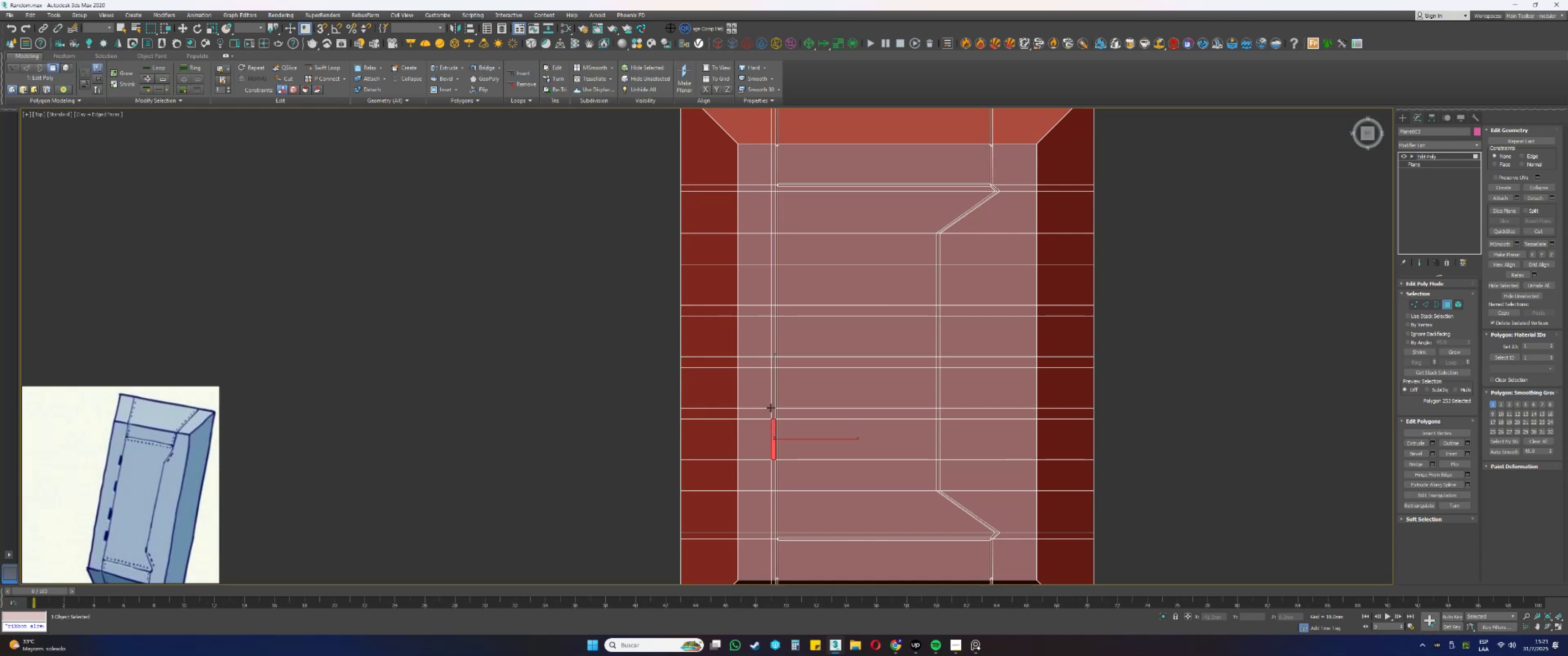 
hold_key(key=ControlLeft, duration=1.53)
 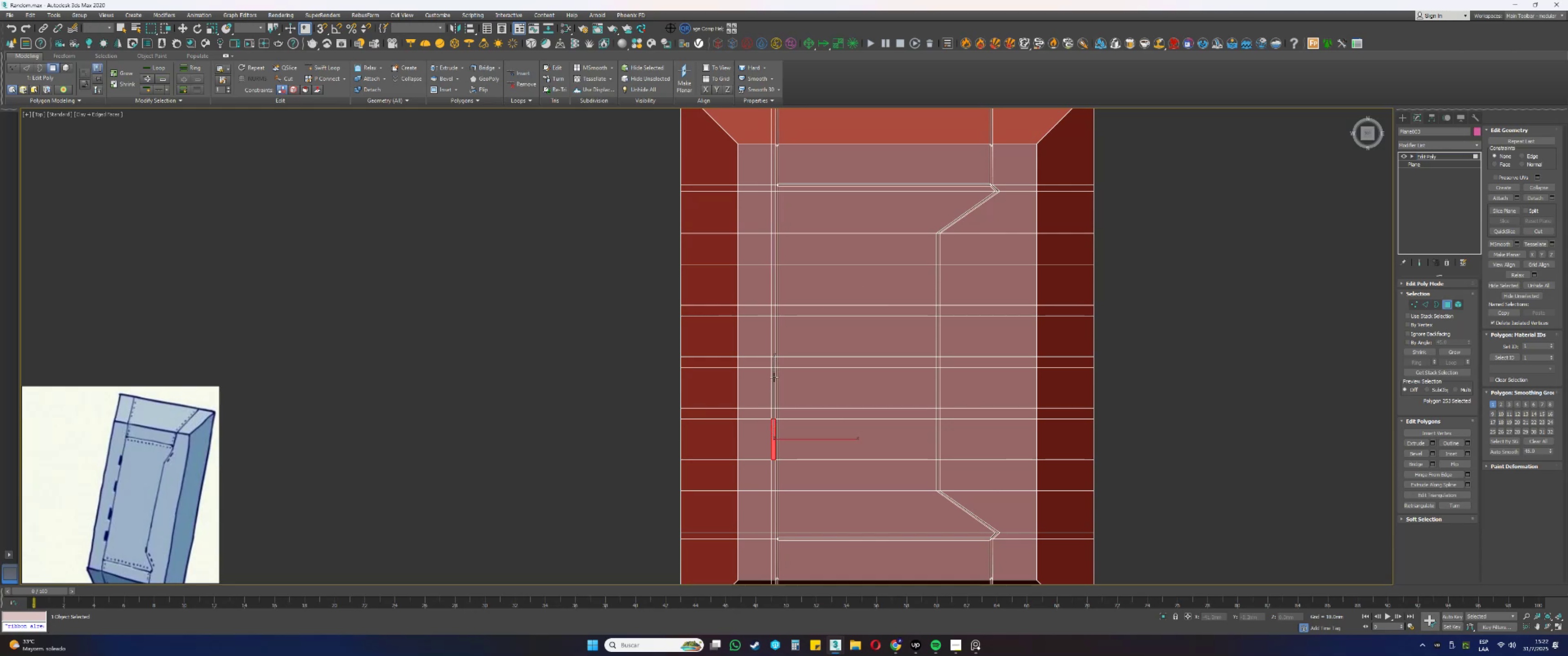 
hold_key(key=ControlLeft, duration=1.4)
 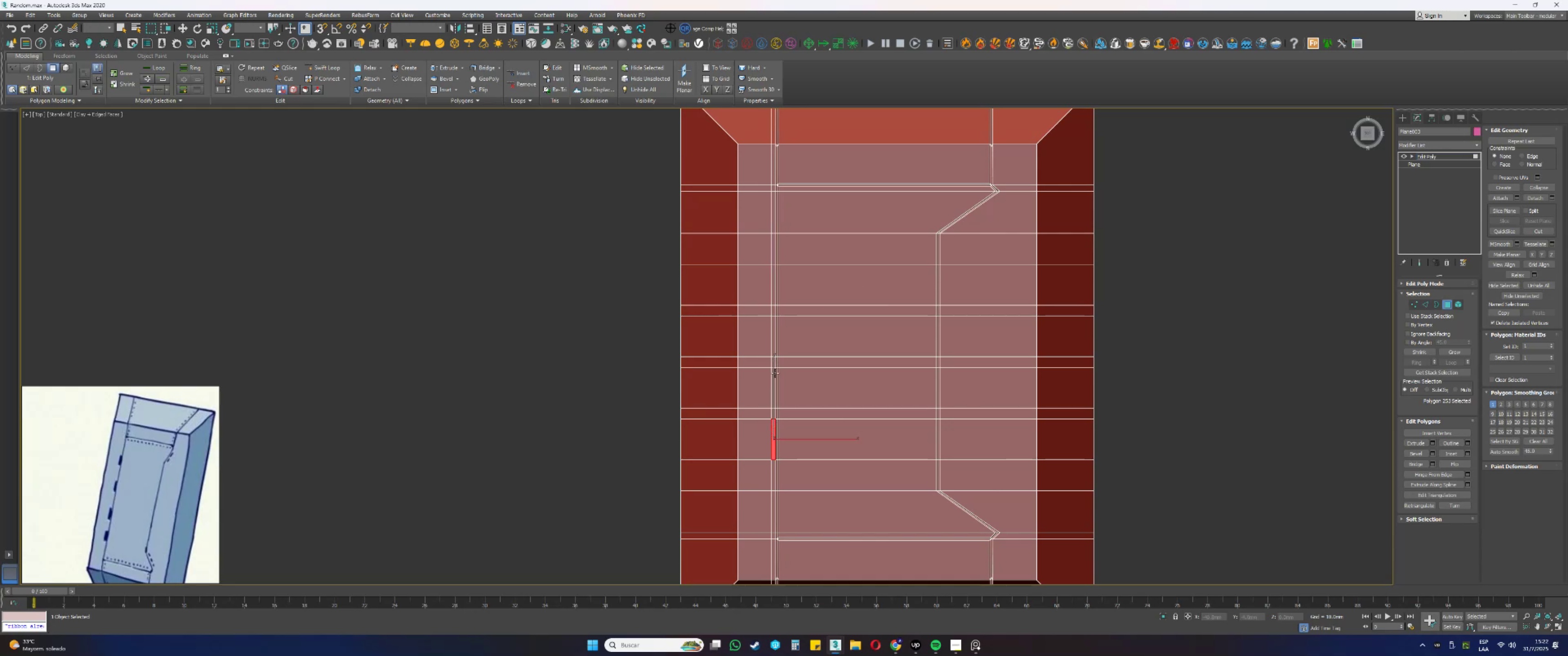 
hold_key(key=ControlLeft, duration=1.53)
left_click([773, 377])
 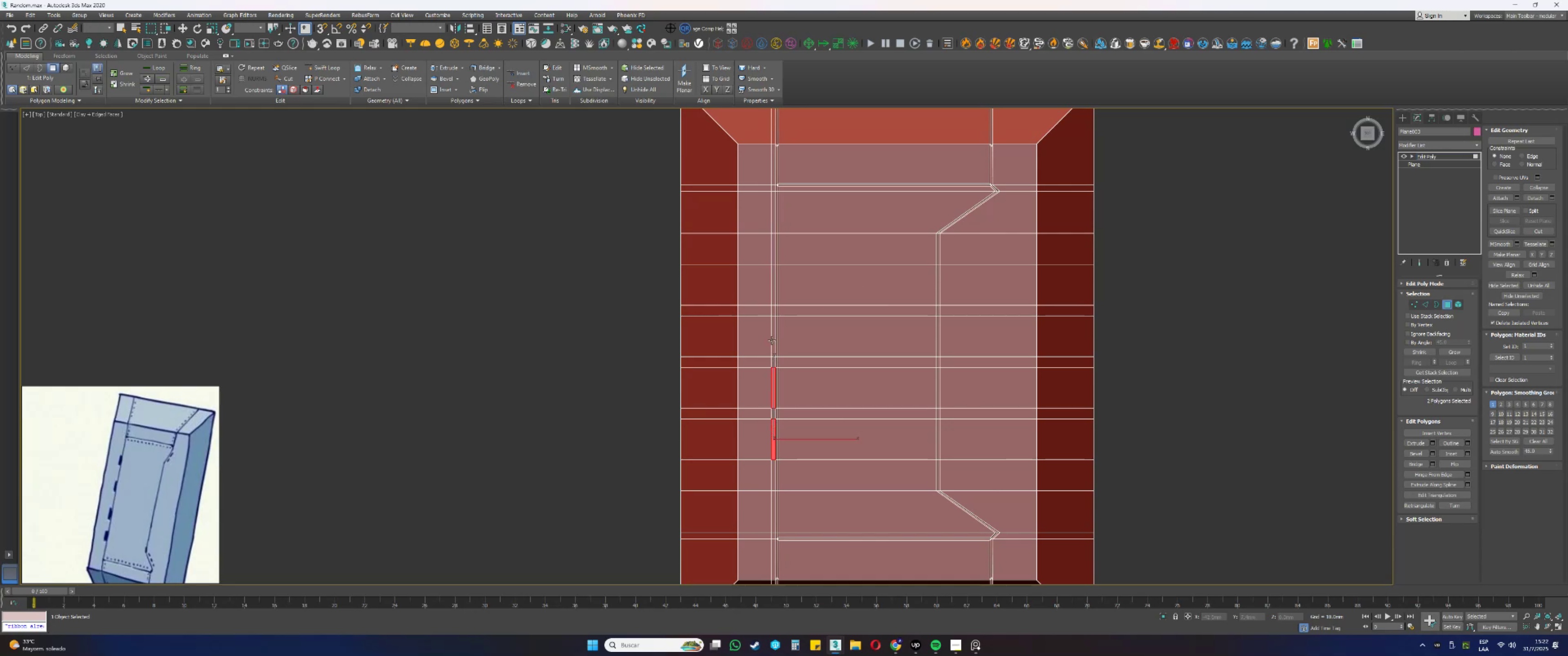 
left_click([771, 338])
 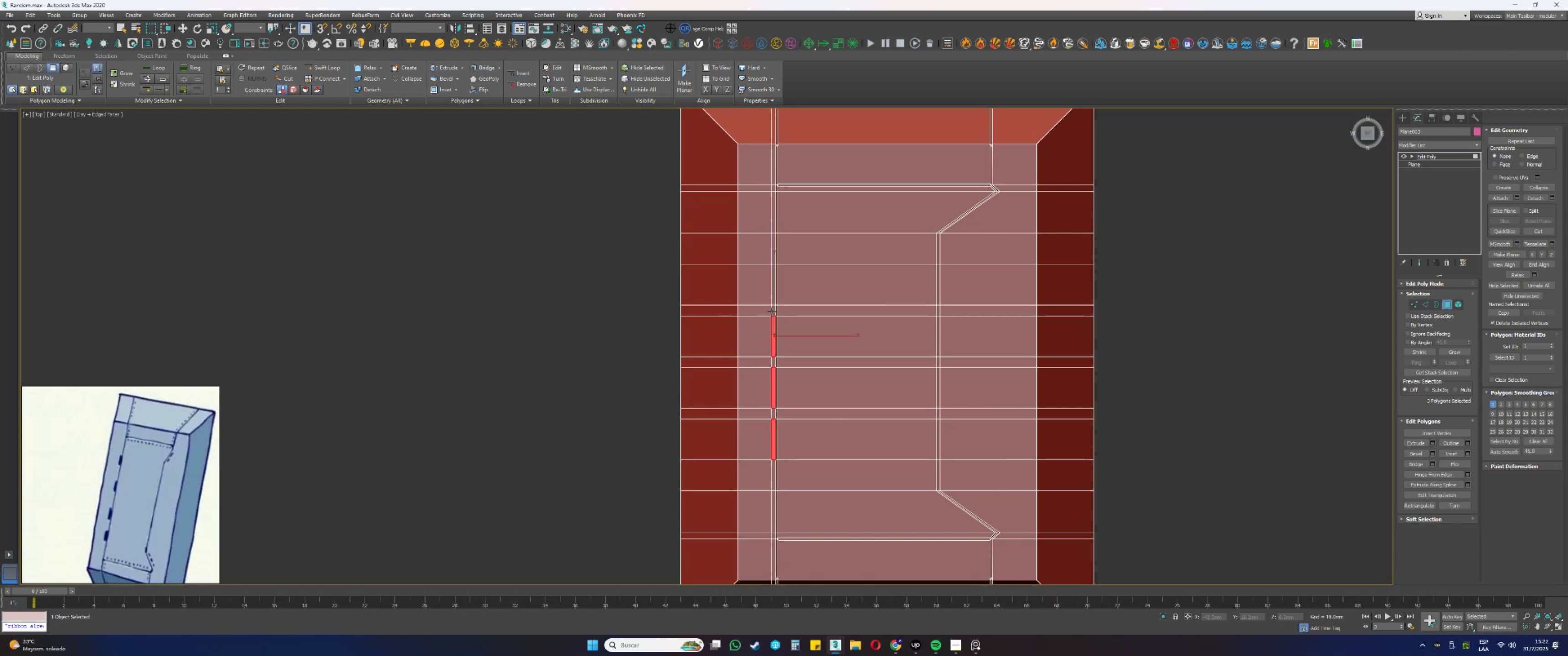 
hold_key(key=ControlLeft, duration=1.52)
left_click([772, 290])
 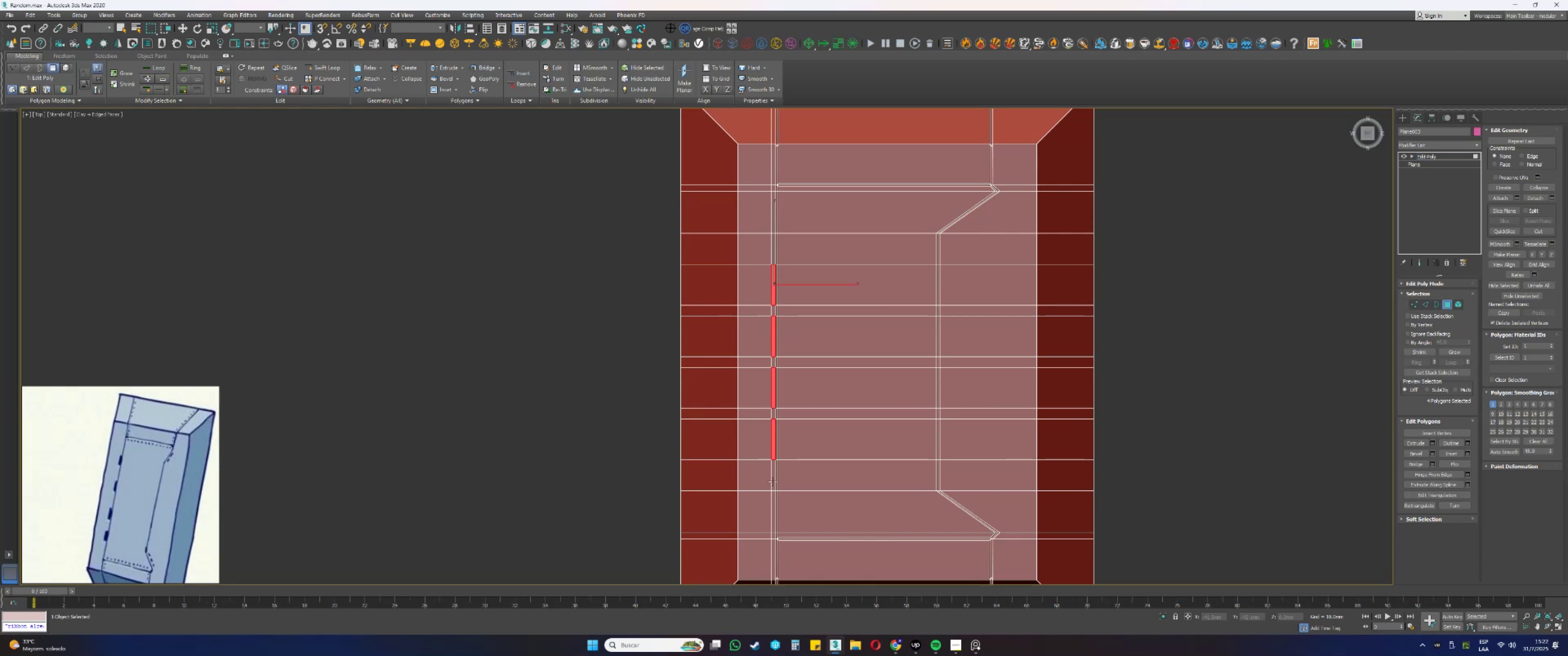 
left_click([772, 487])
 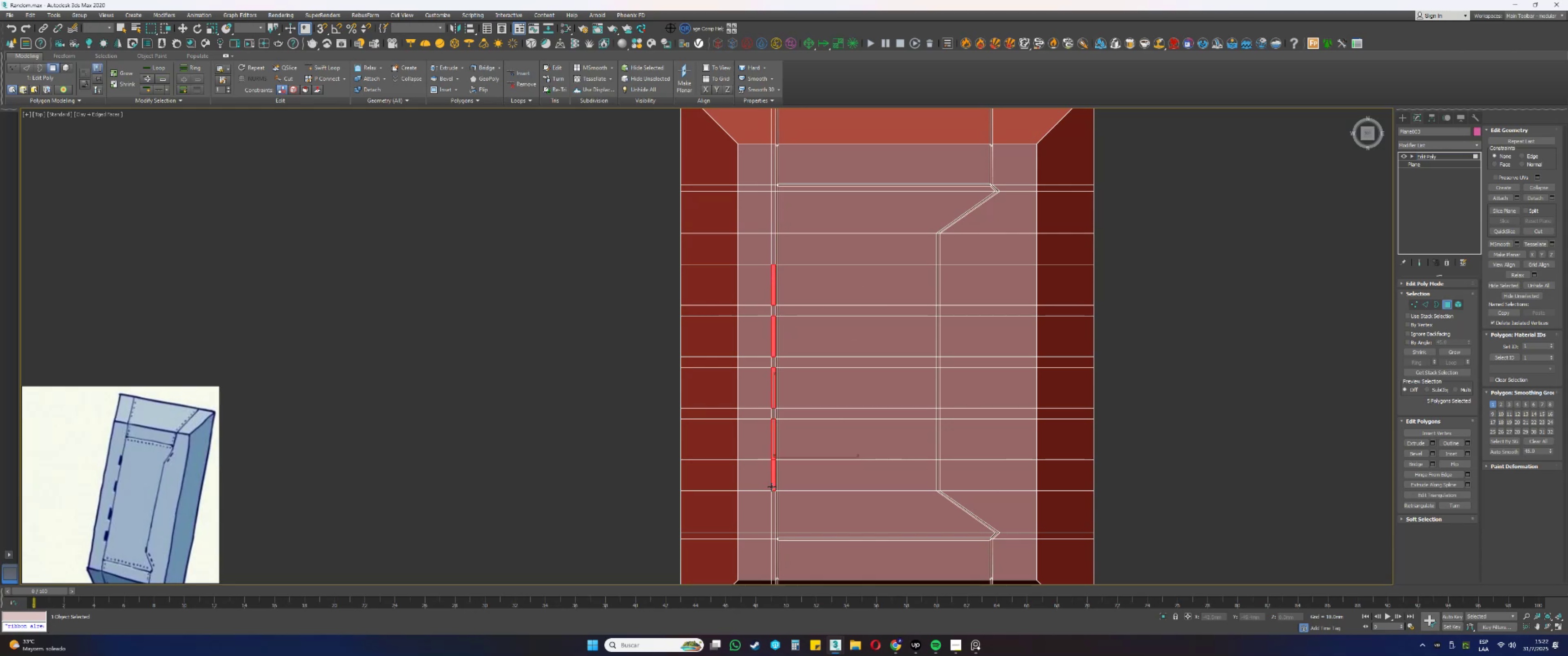 
key(Control+ControlLeft)
 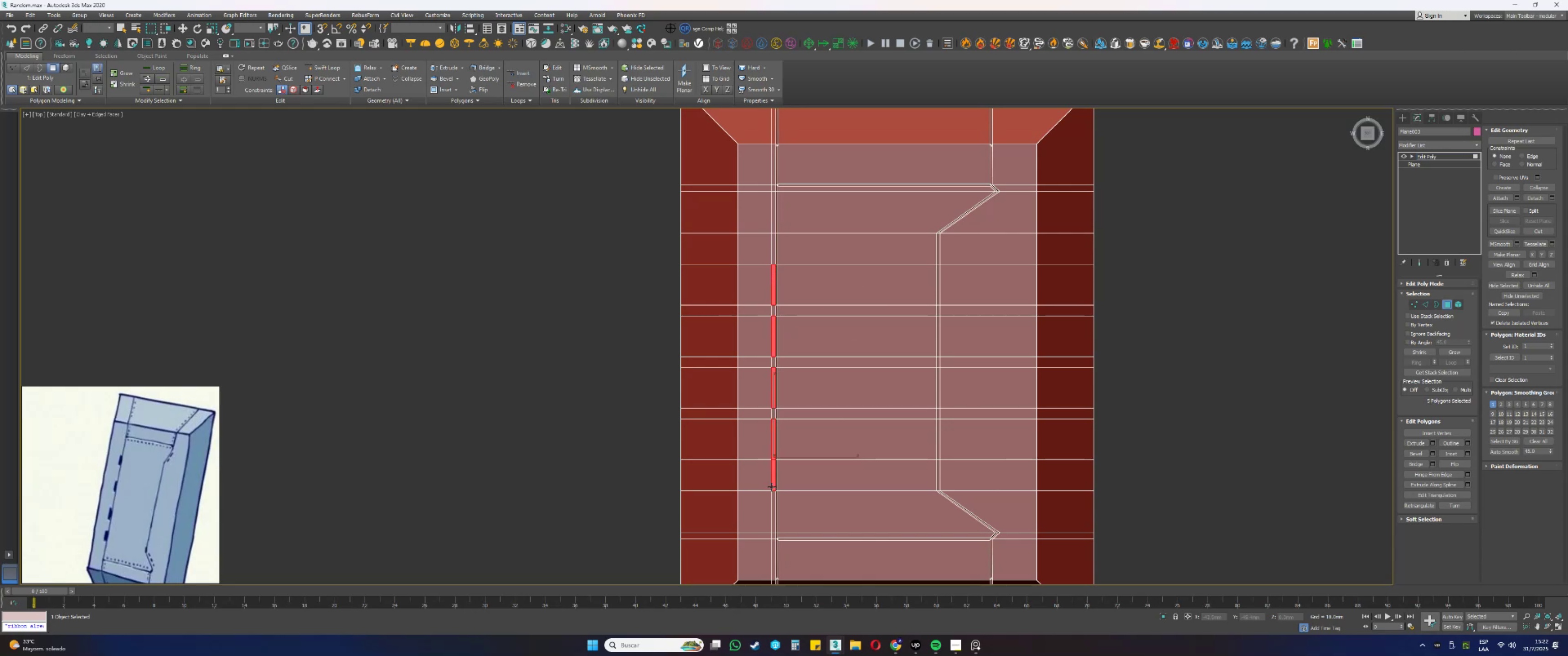 
key(Control+ControlLeft)
 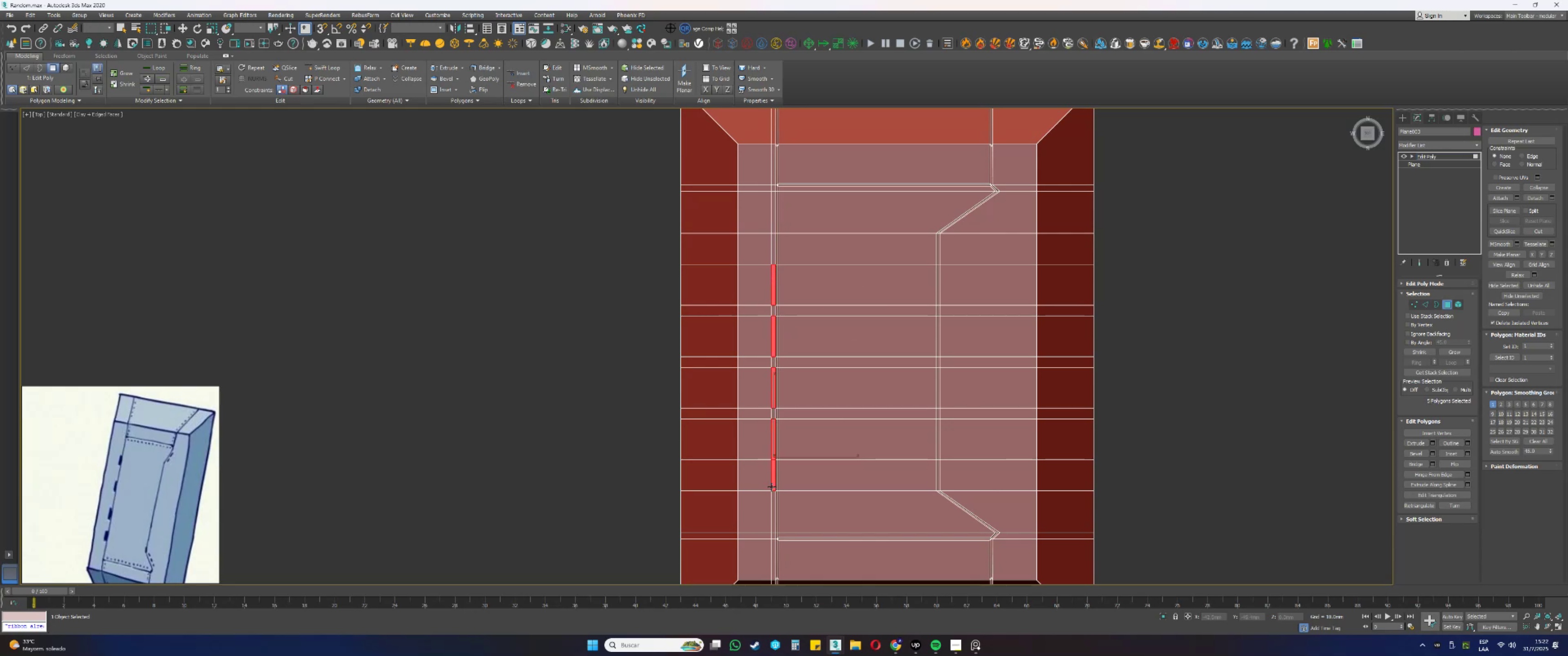 
key(Control+ControlLeft)
 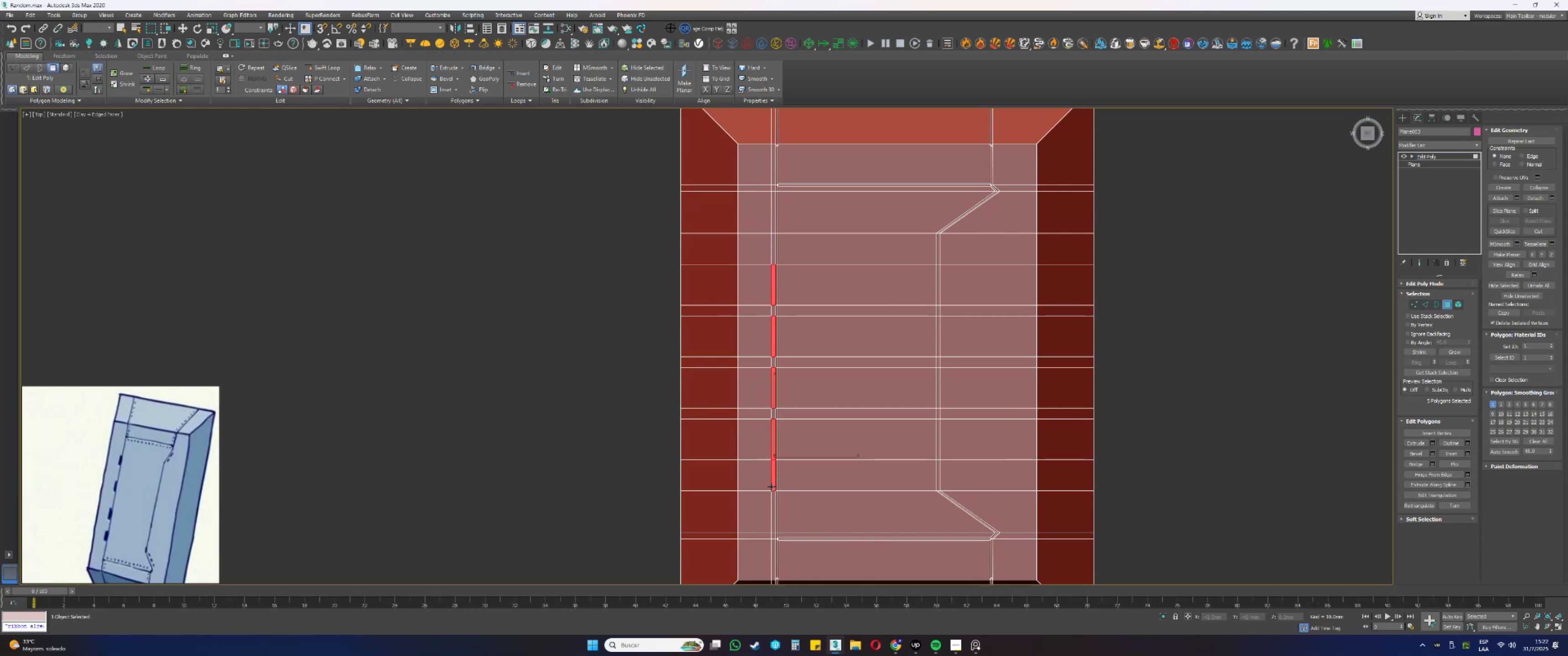 
key(Control+ControlLeft)
 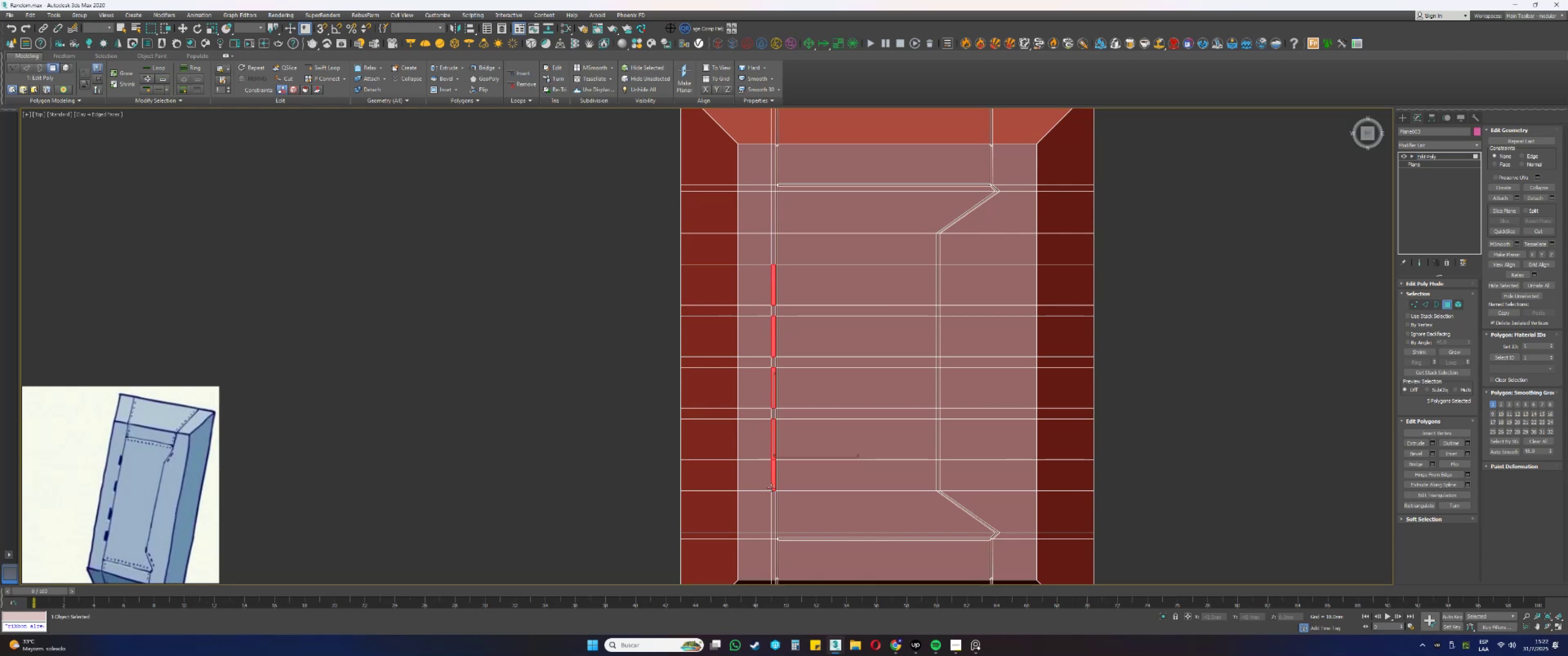 
key(Control+ControlLeft)
 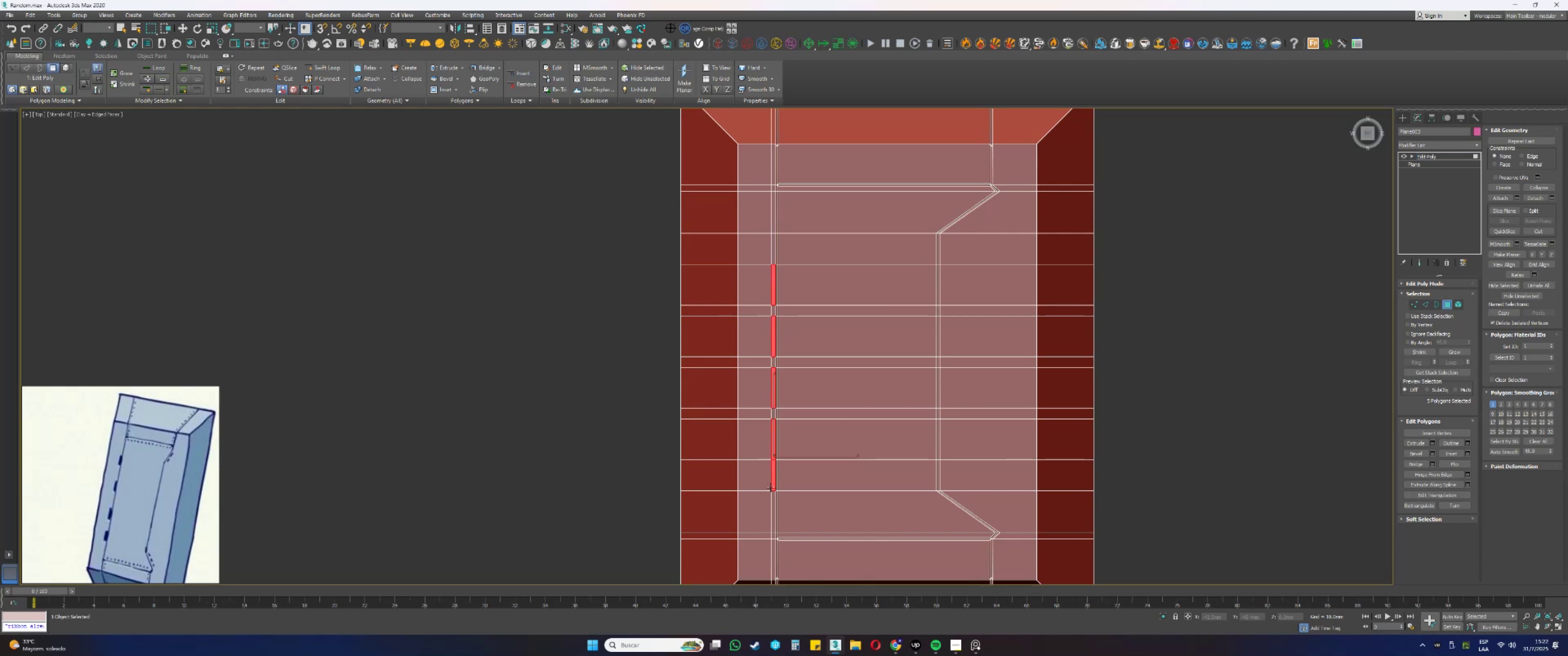 
hold_key(key=AltLeft, duration=0.73)
 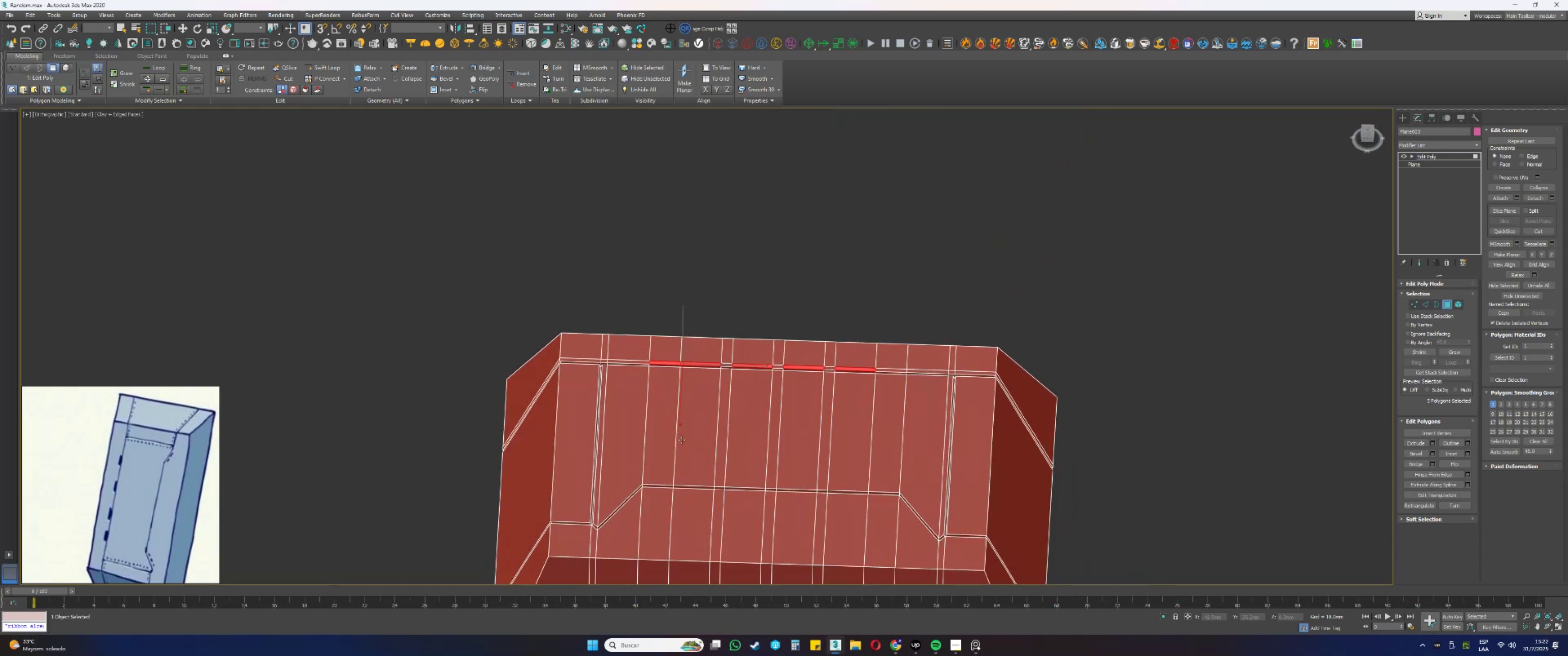 
key(Control+ControlLeft)
 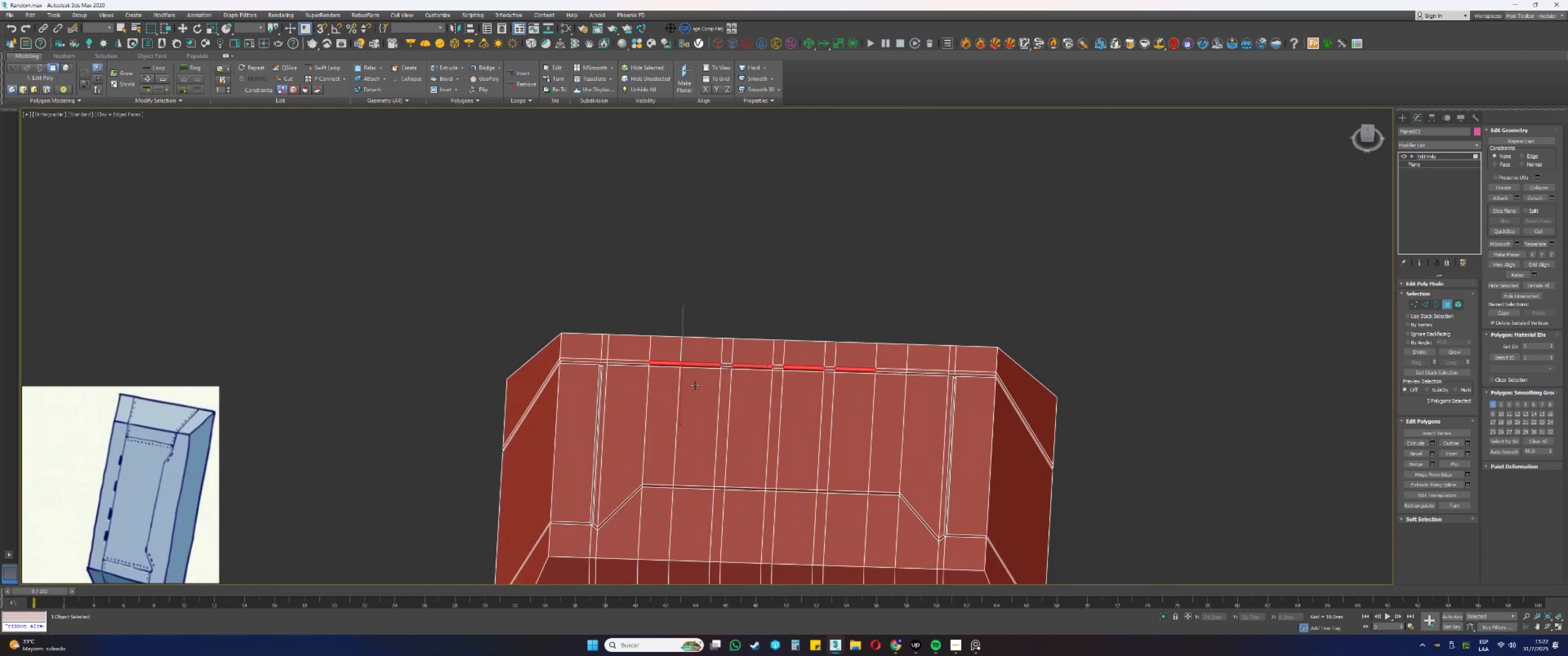 
key(Control+Z)
 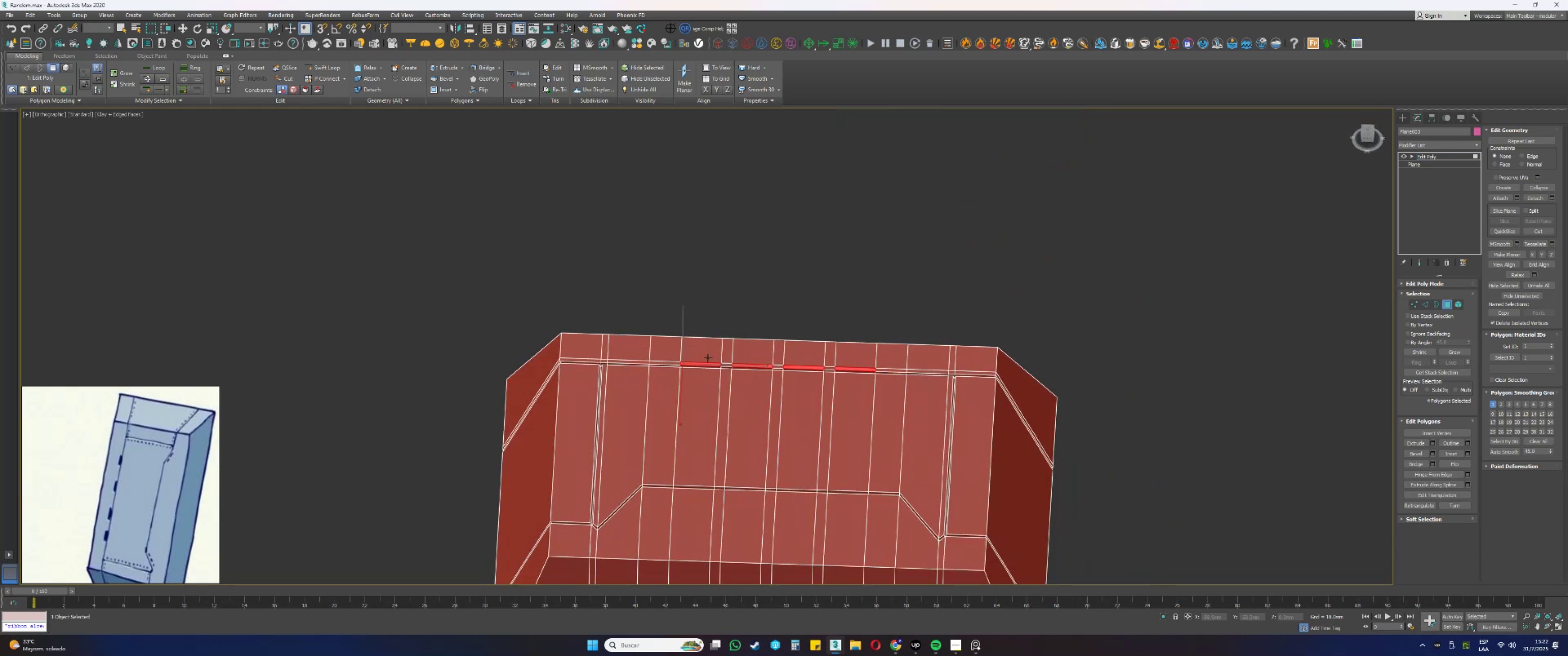 
hold_key(key=AltLeft, duration=0.34)
 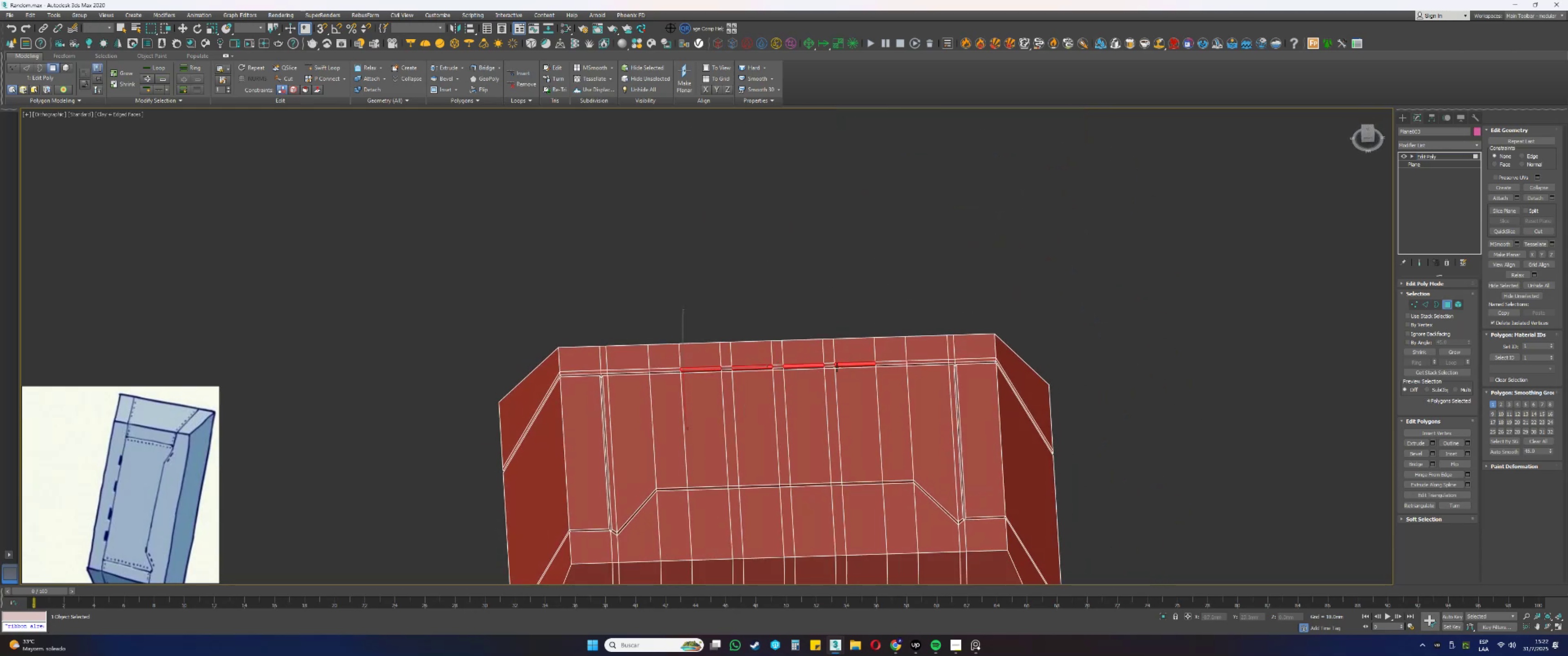 
scroll: coordinate [843, 357], scroll_direction: up, amount: 1.0
 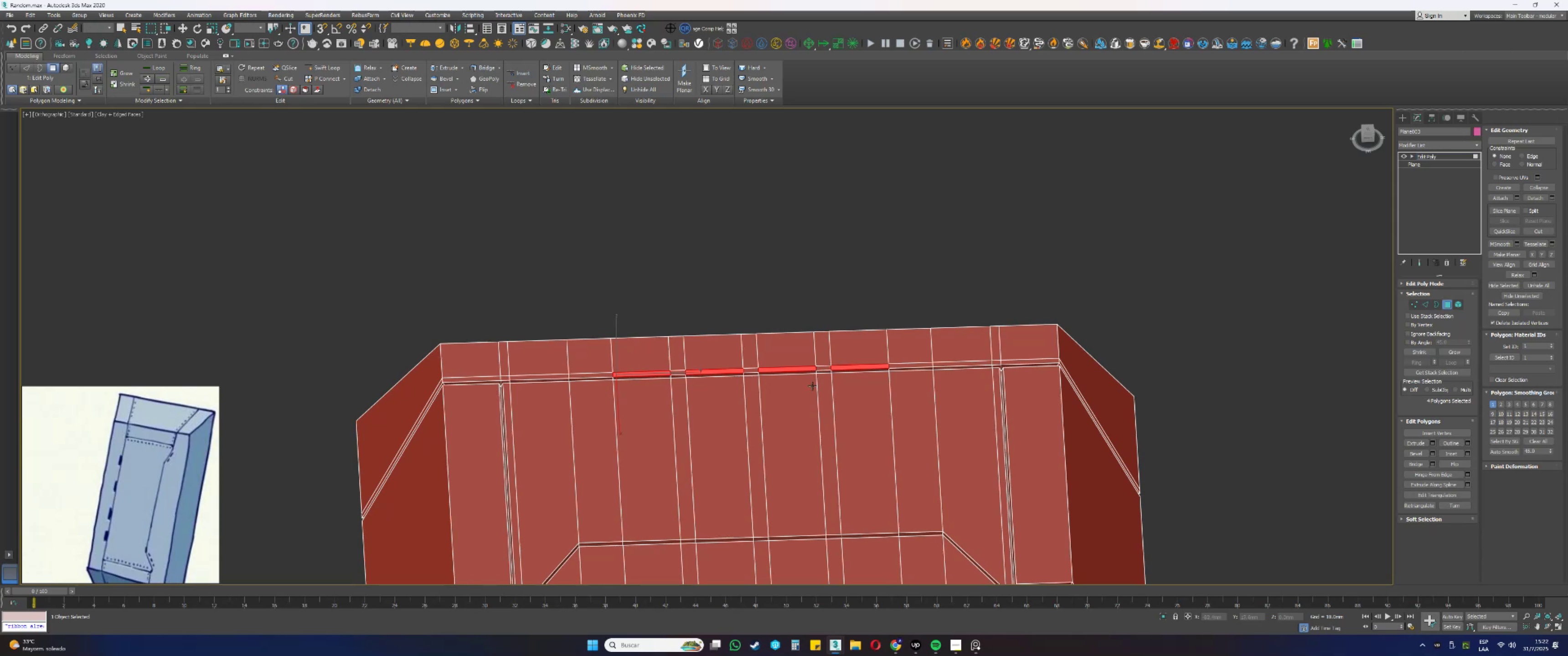 
wait(8.64)
 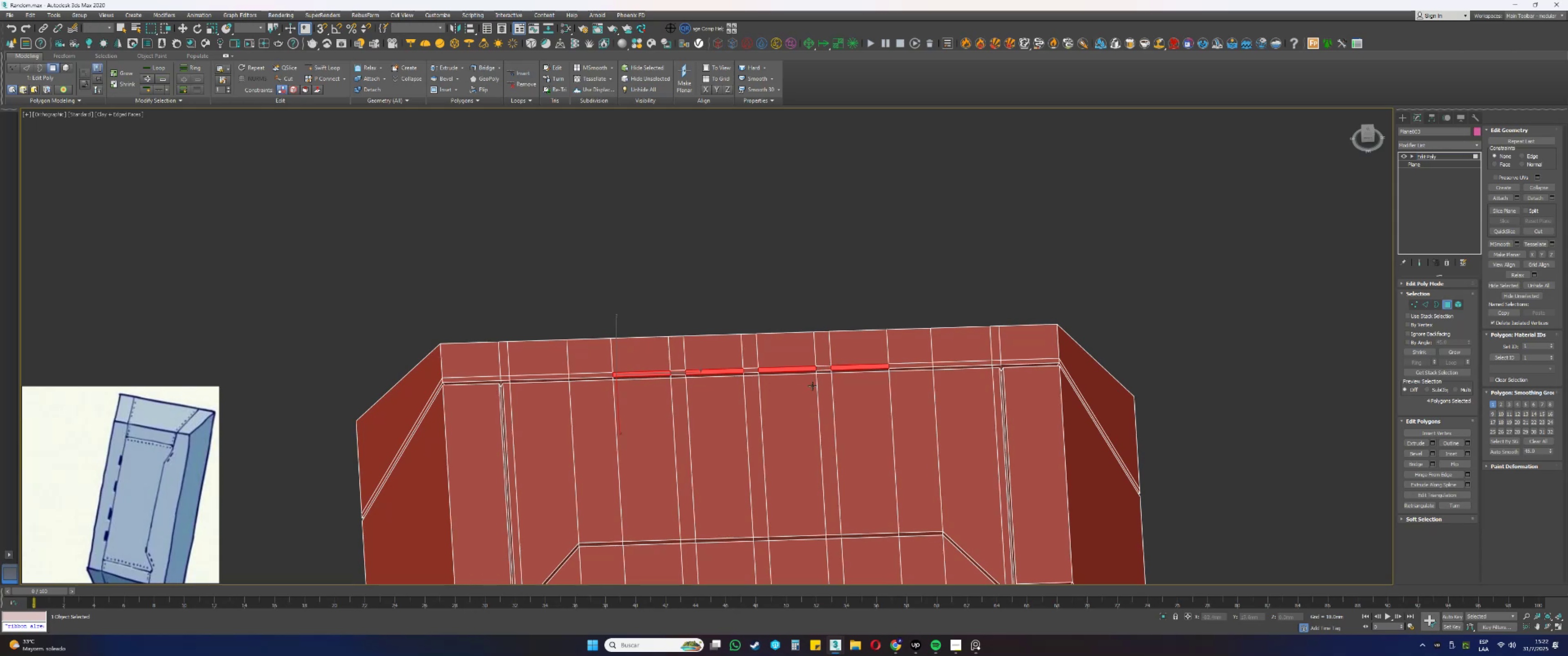 
scroll: coordinate [743, 356], scroll_direction: up, amount: 2.0
 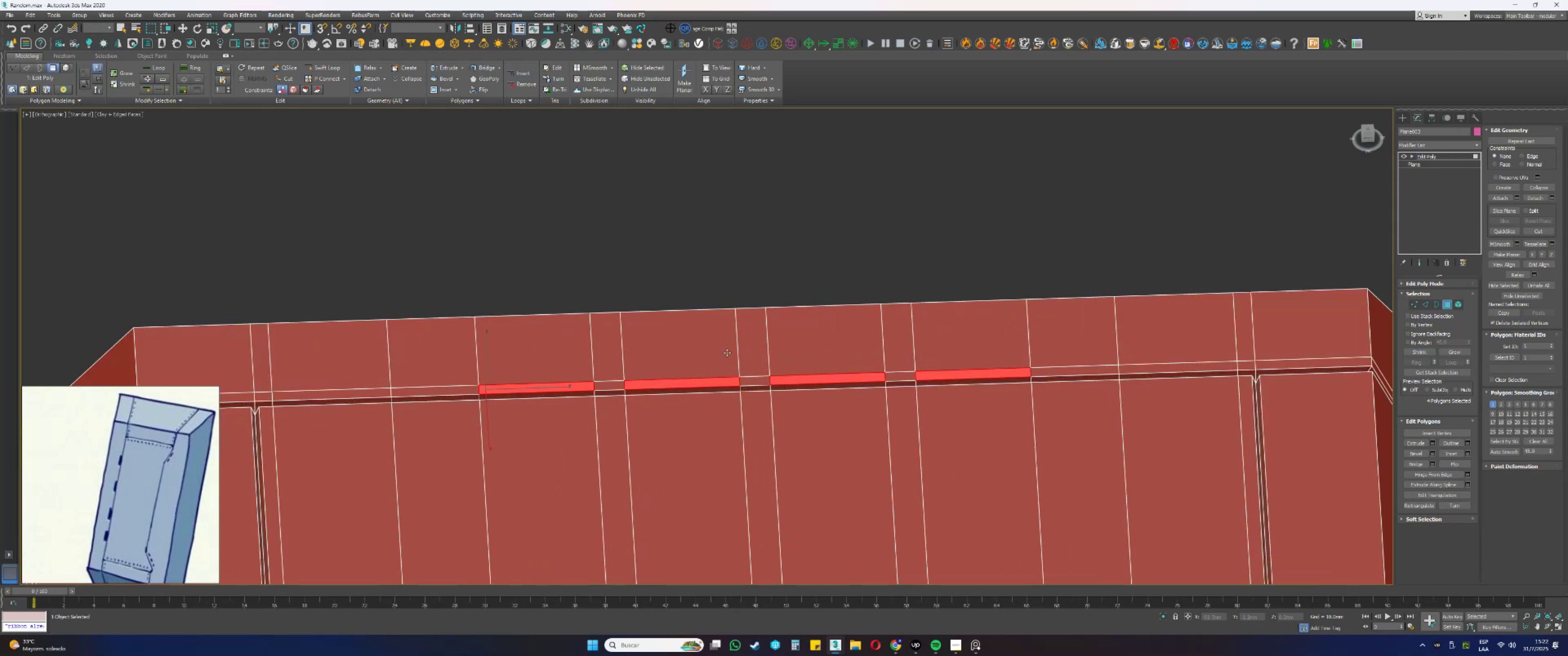 
hold_key(key=AltLeft, duration=0.56)
 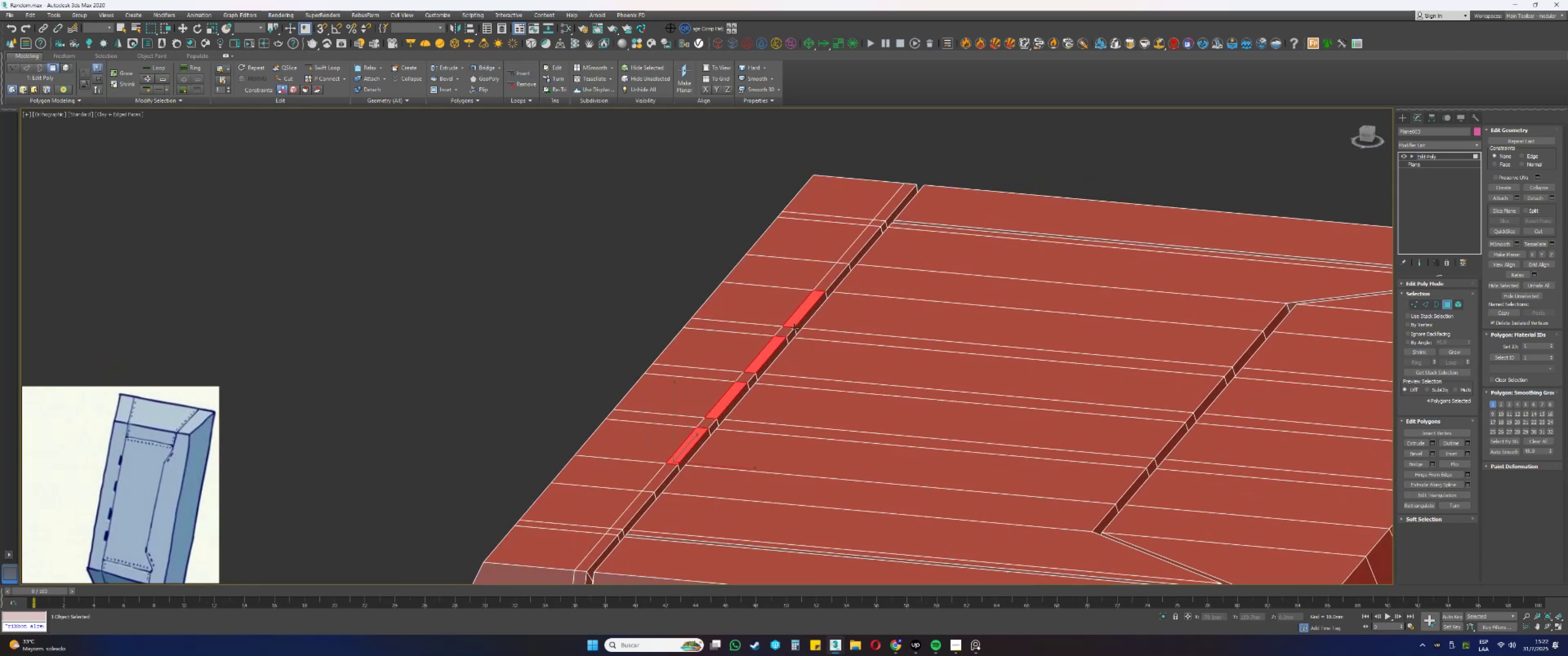 
hold_key(key=AltLeft, duration=0.33)
 